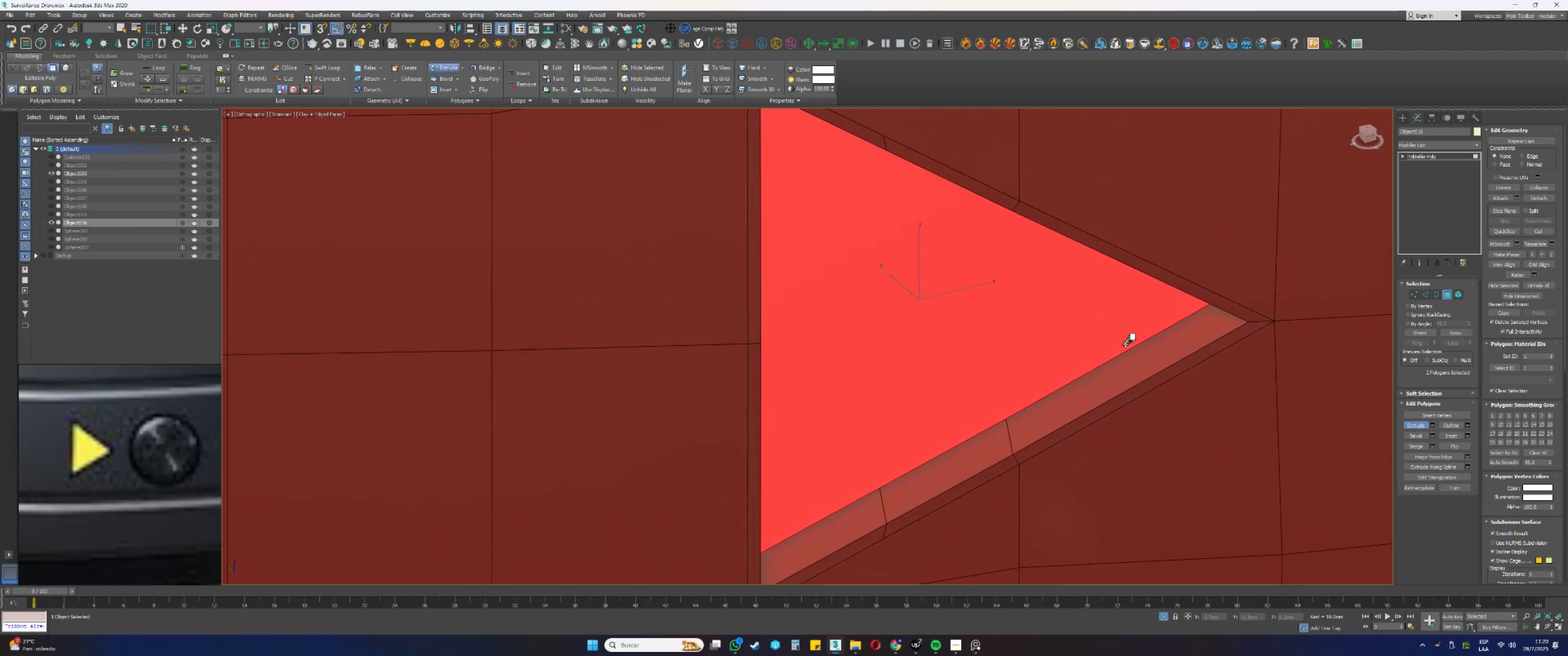 
left_click_drag(start_coordinate=[1109, 330], to_coordinate=[1108, 325])
 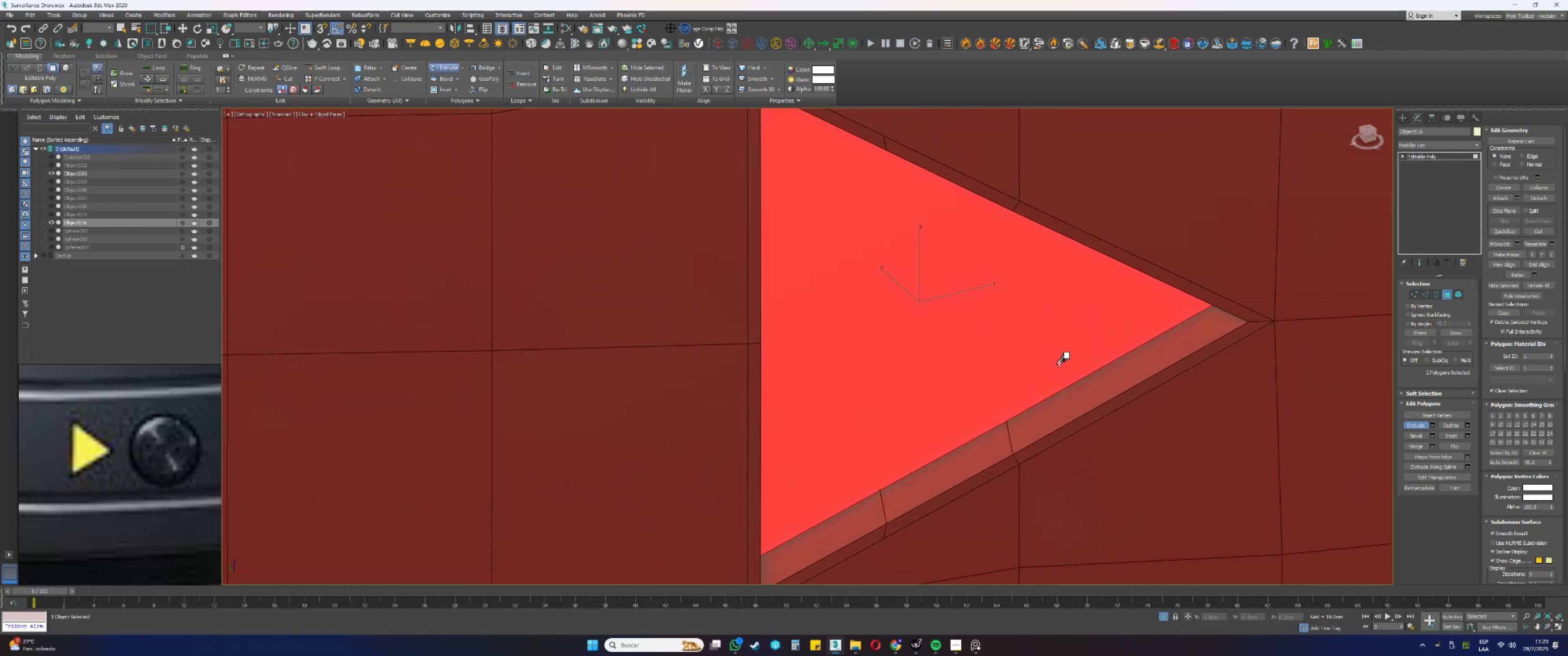 
left_click_drag(start_coordinate=[986, 387], to_coordinate=[1029, 313])
 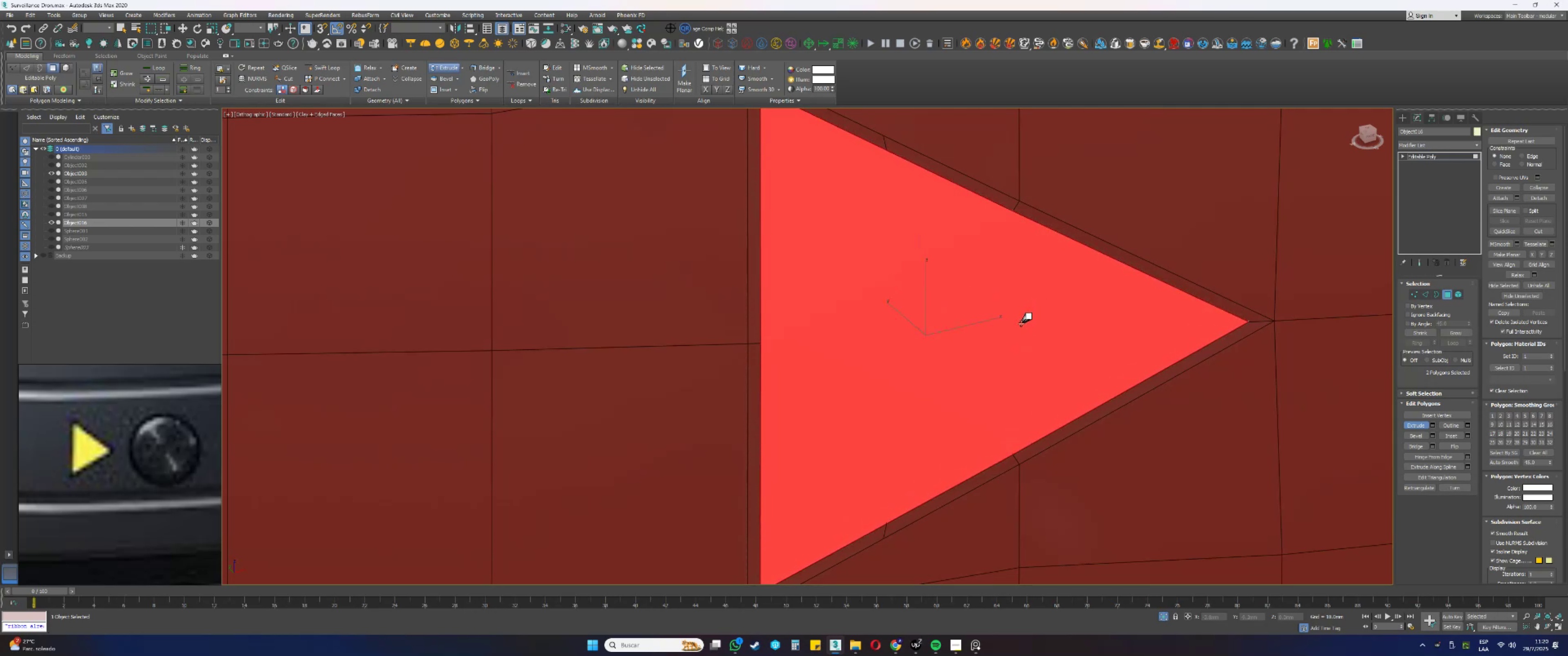 
left_click_drag(start_coordinate=[1018, 328], to_coordinate=[1016, 319])
 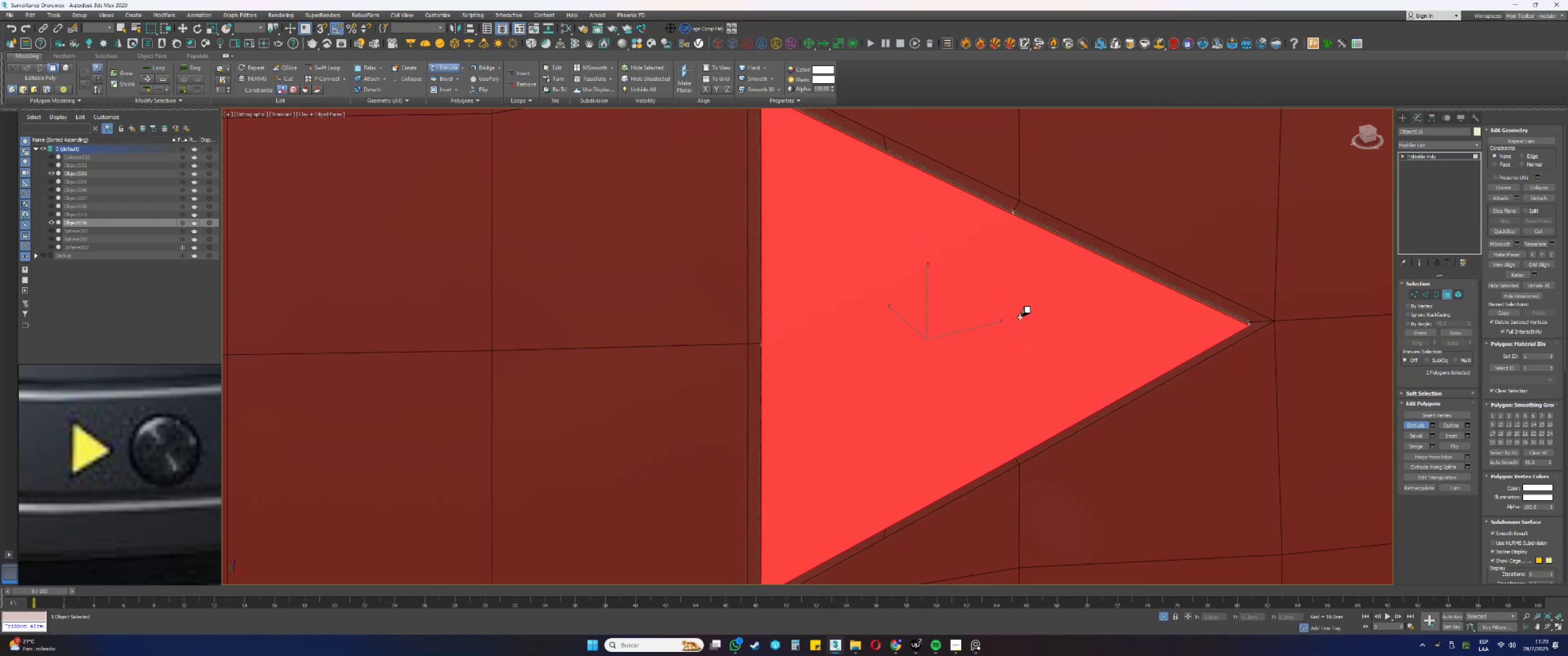 
right_click([1020, 317])
 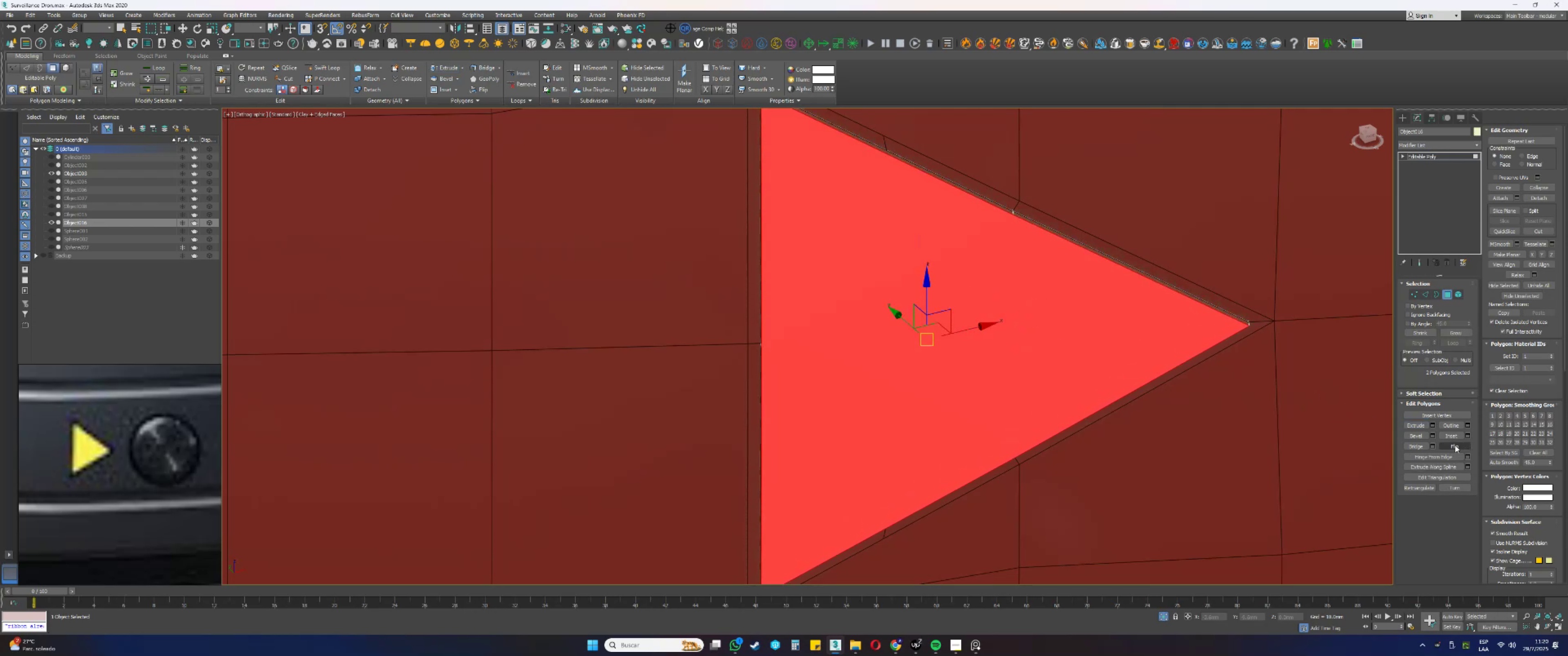 
left_click([1451, 434])
 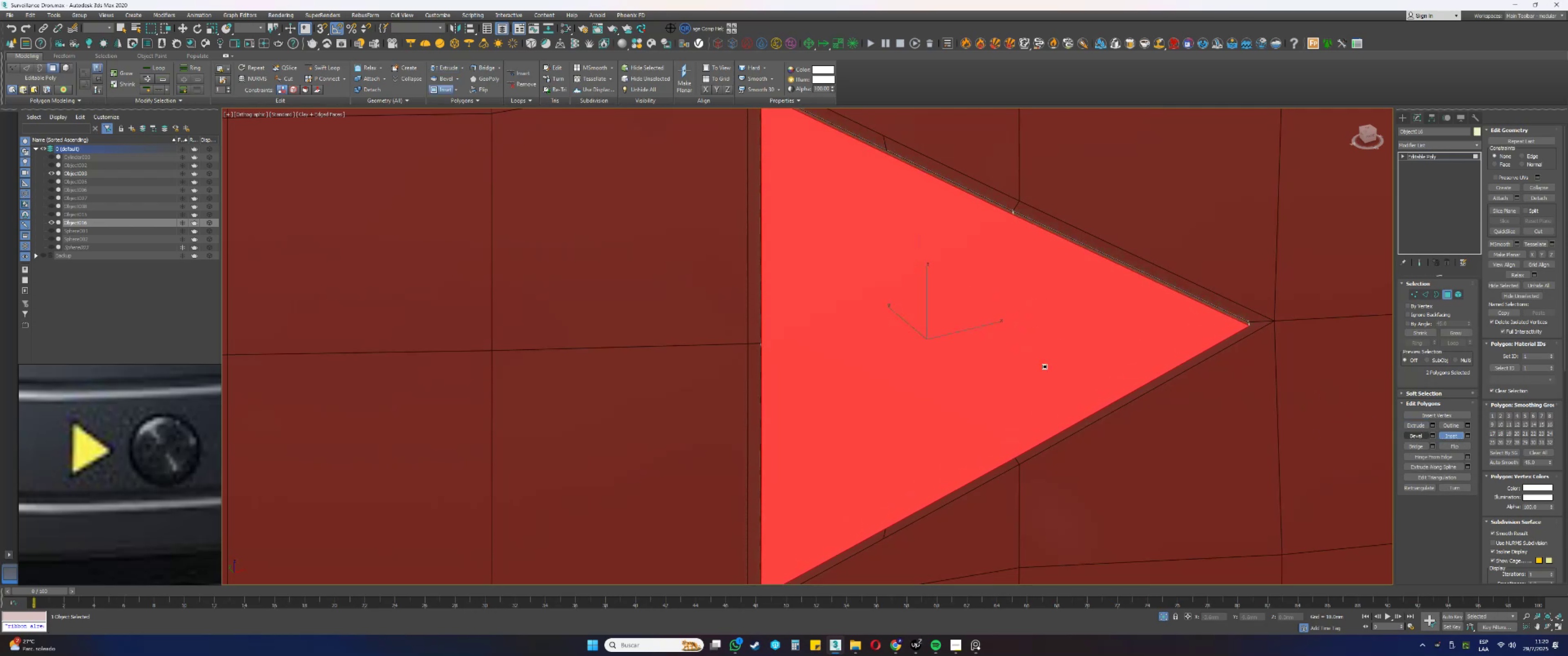 
left_click_drag(start_coordinate=[1026, 323], to_coordinate=[1022, 336])
 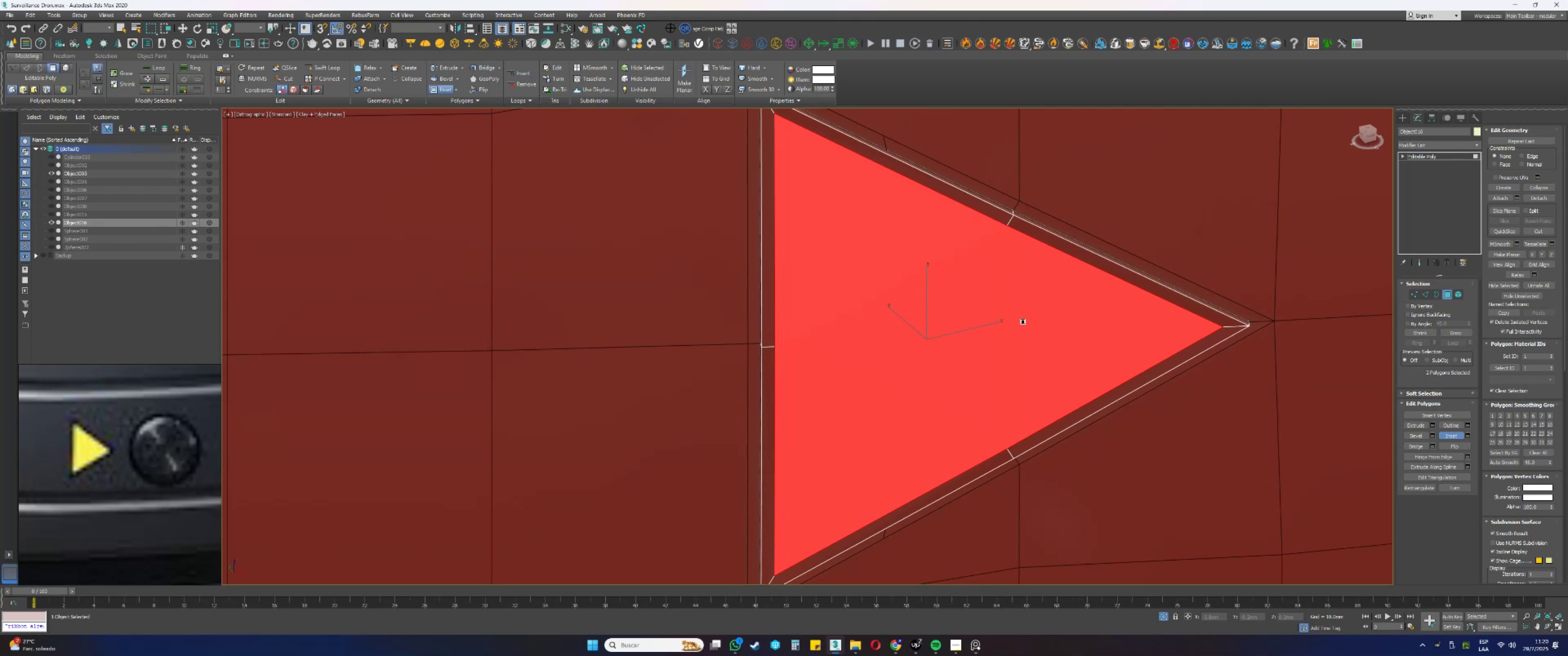 
right_click([1023, 321])
 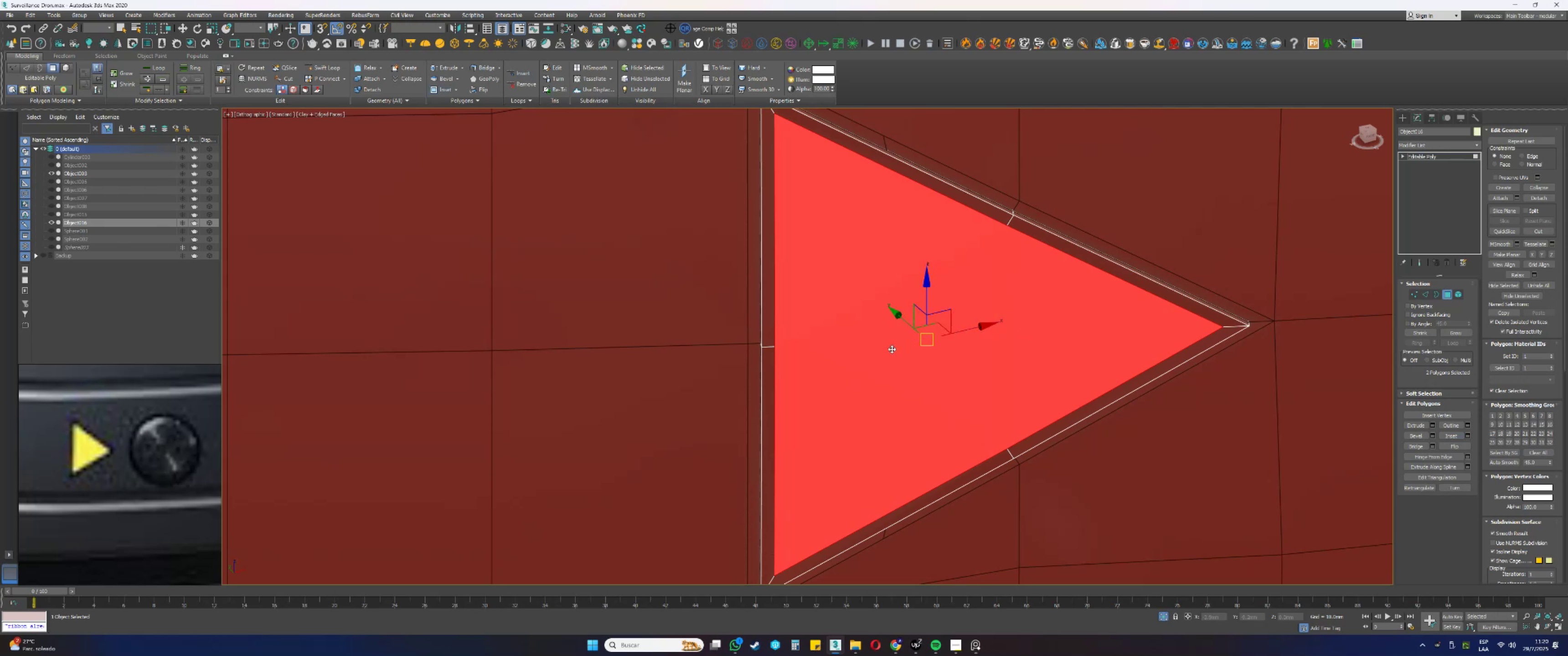 
scroll: coordinate [883, 344], scroll_direction: down, amount: 1.0
 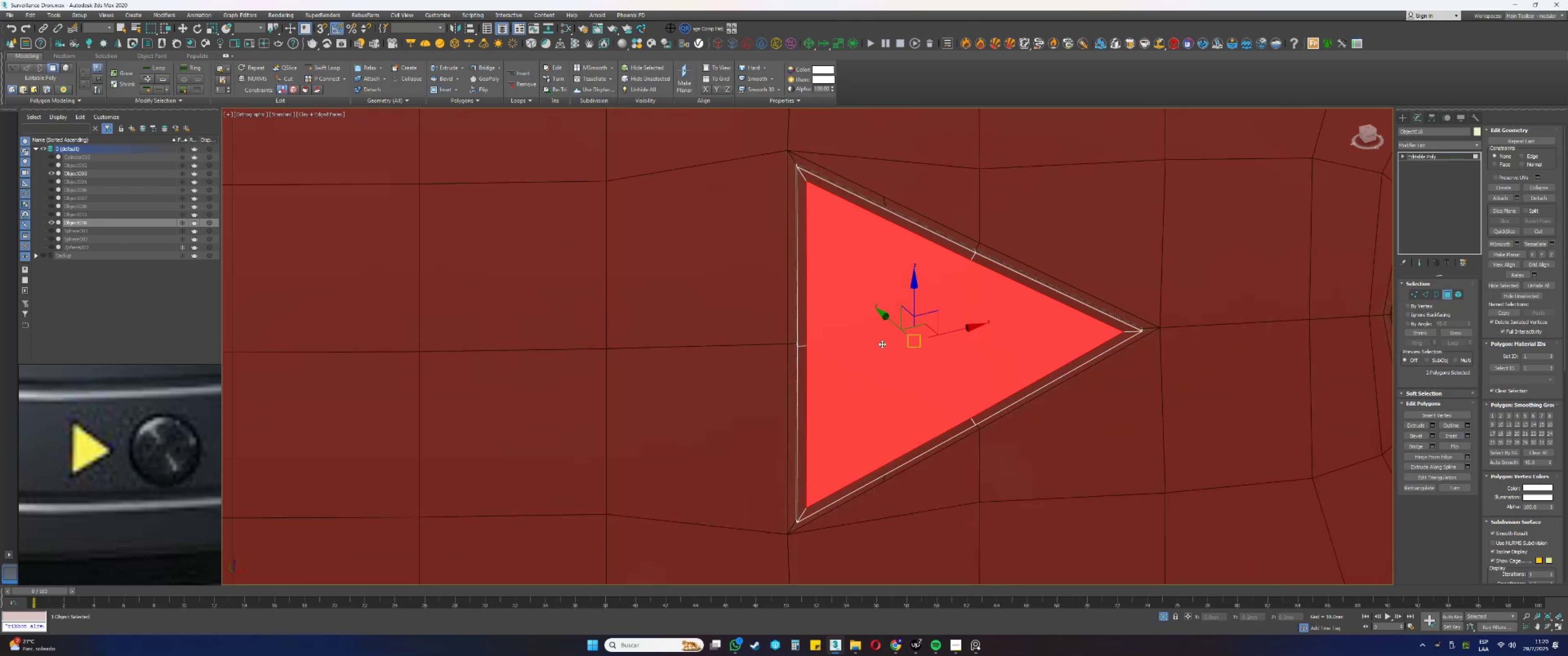 
key(Alt+AltLeft)
 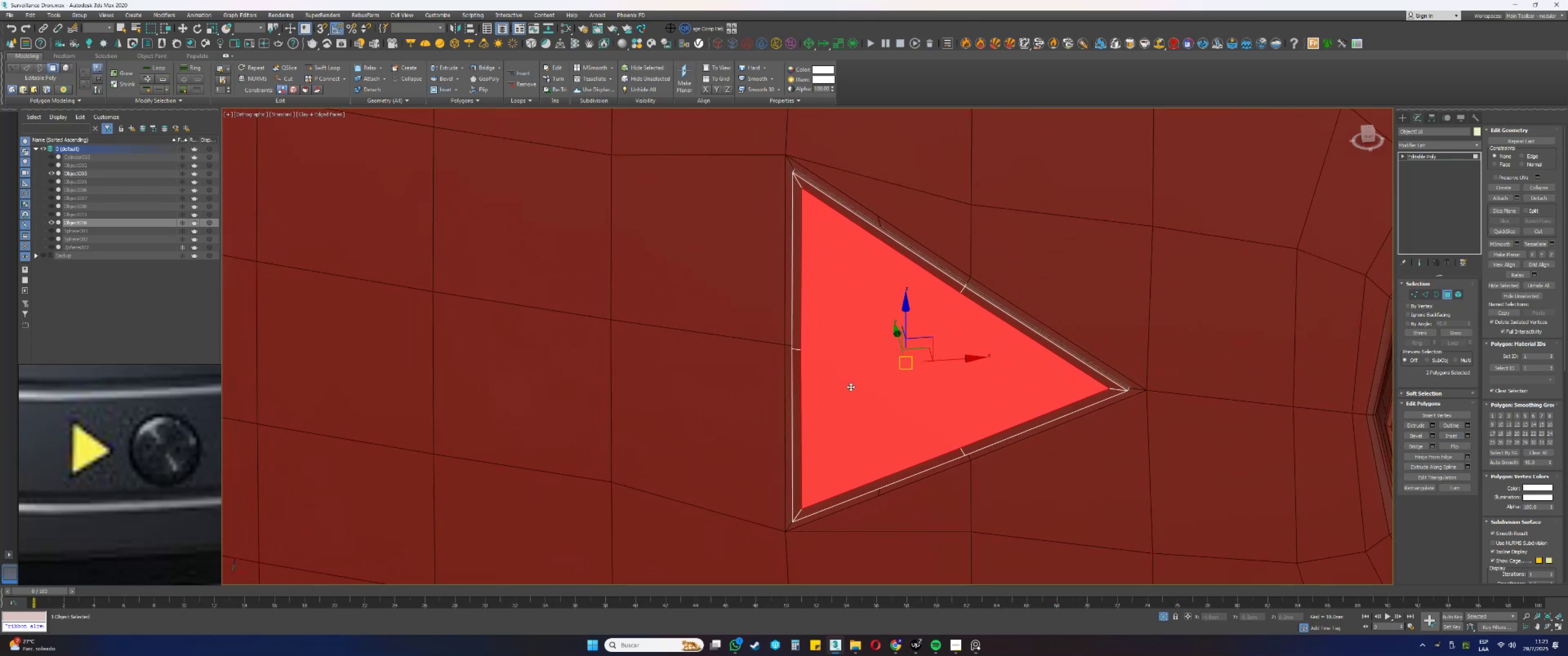 
wait(7.35)
 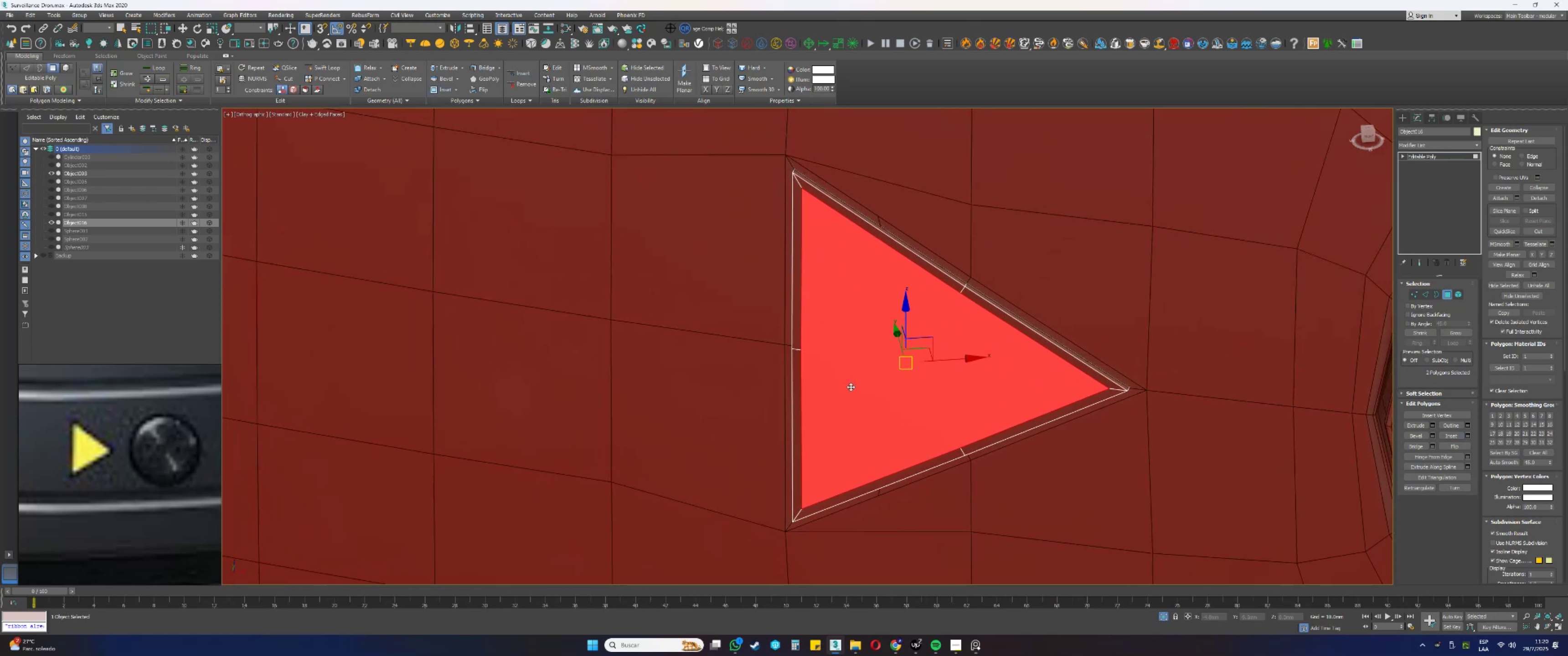 
scroll: coordinate [843, 376], scroll_direction: up, amount: 1.0
 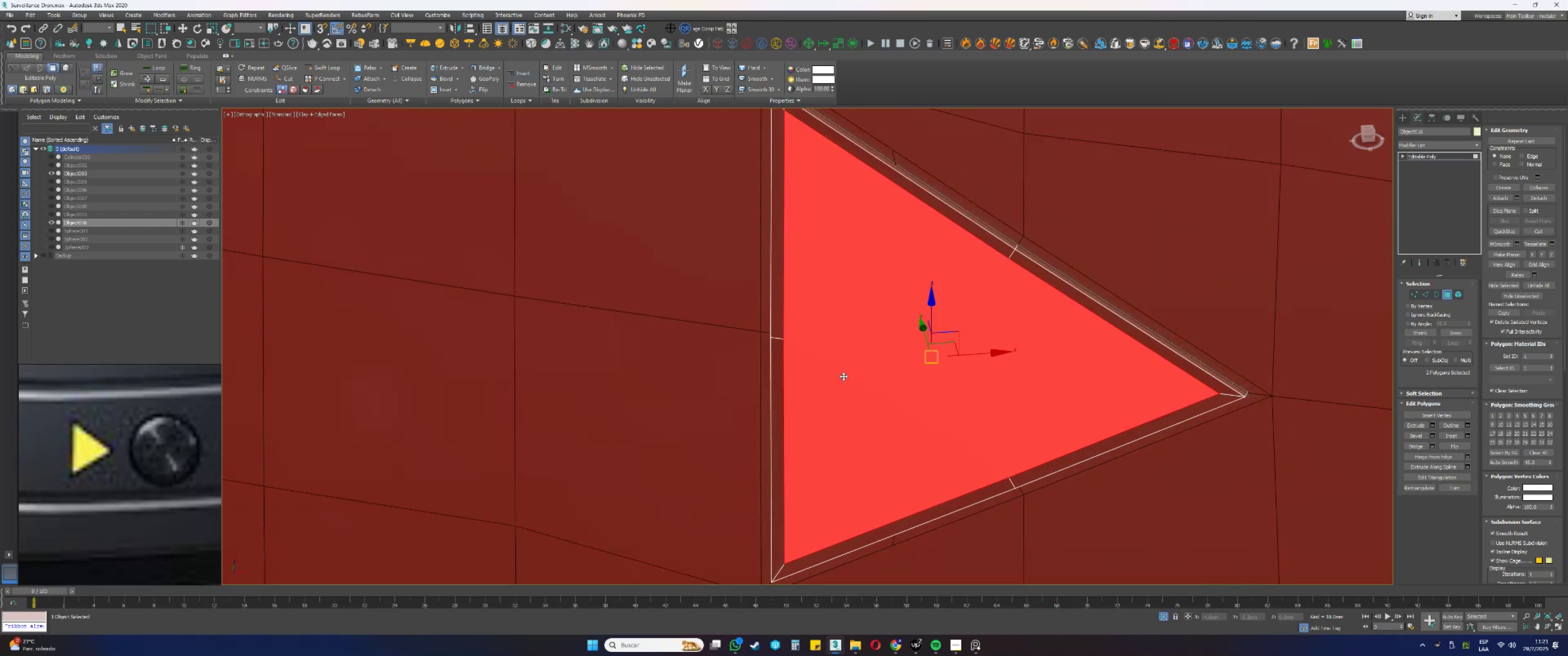 
key(2)
 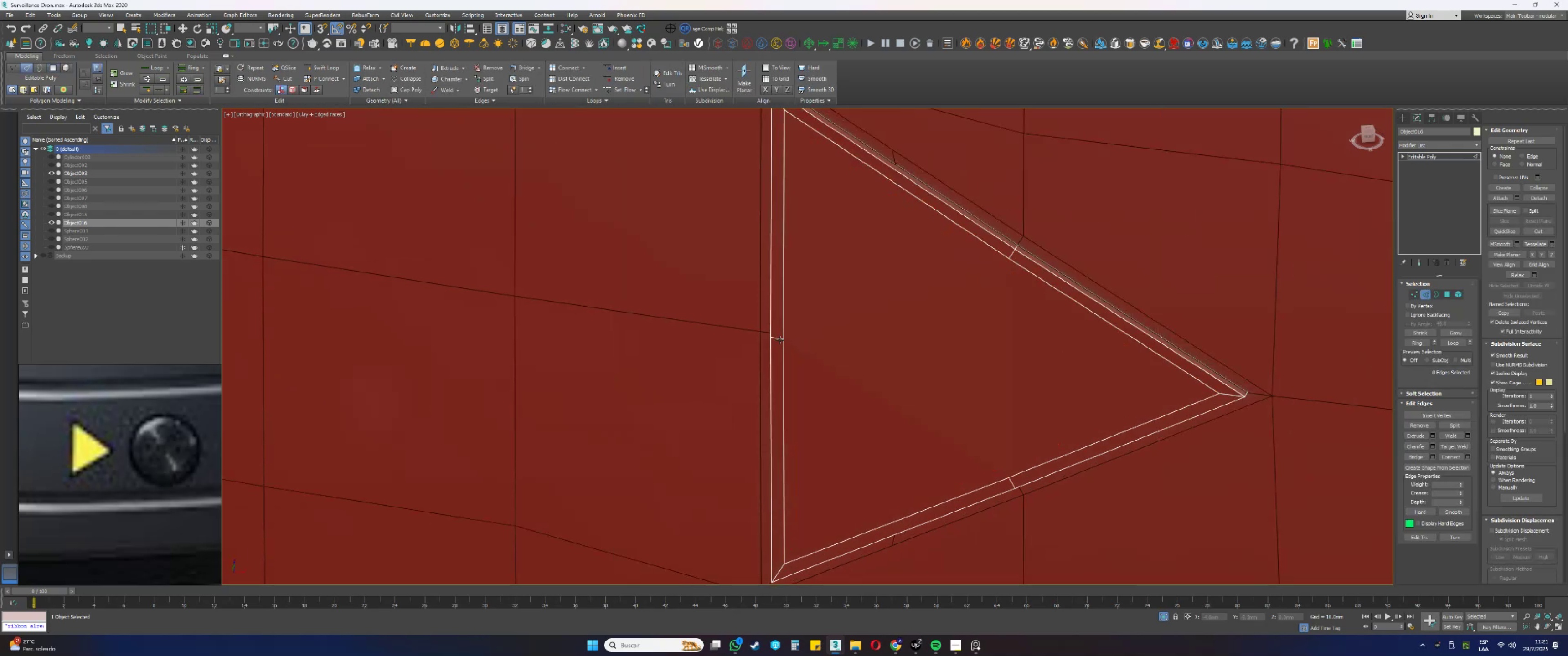 
double_click([779, 339])
 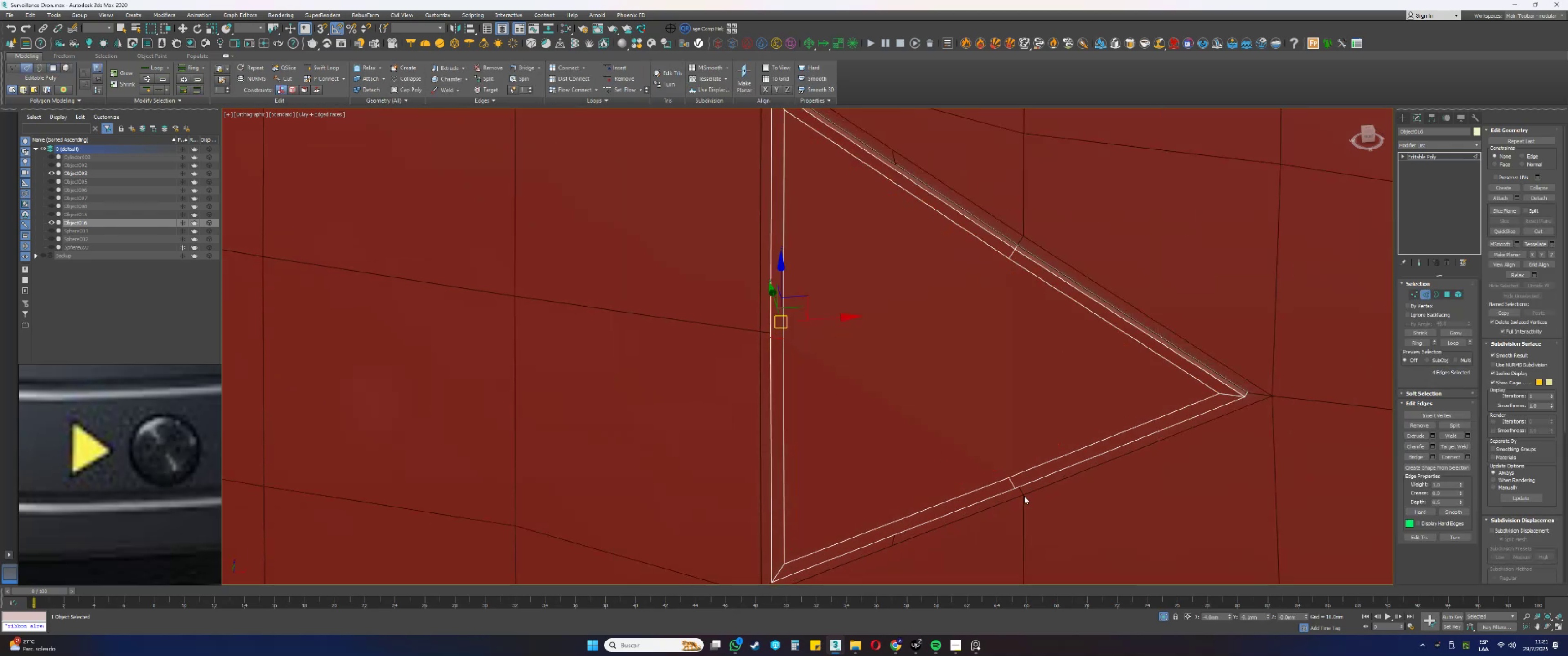 
hold_key(key=ControlLeft, duration=1.54)
left_click([1011, 482])
 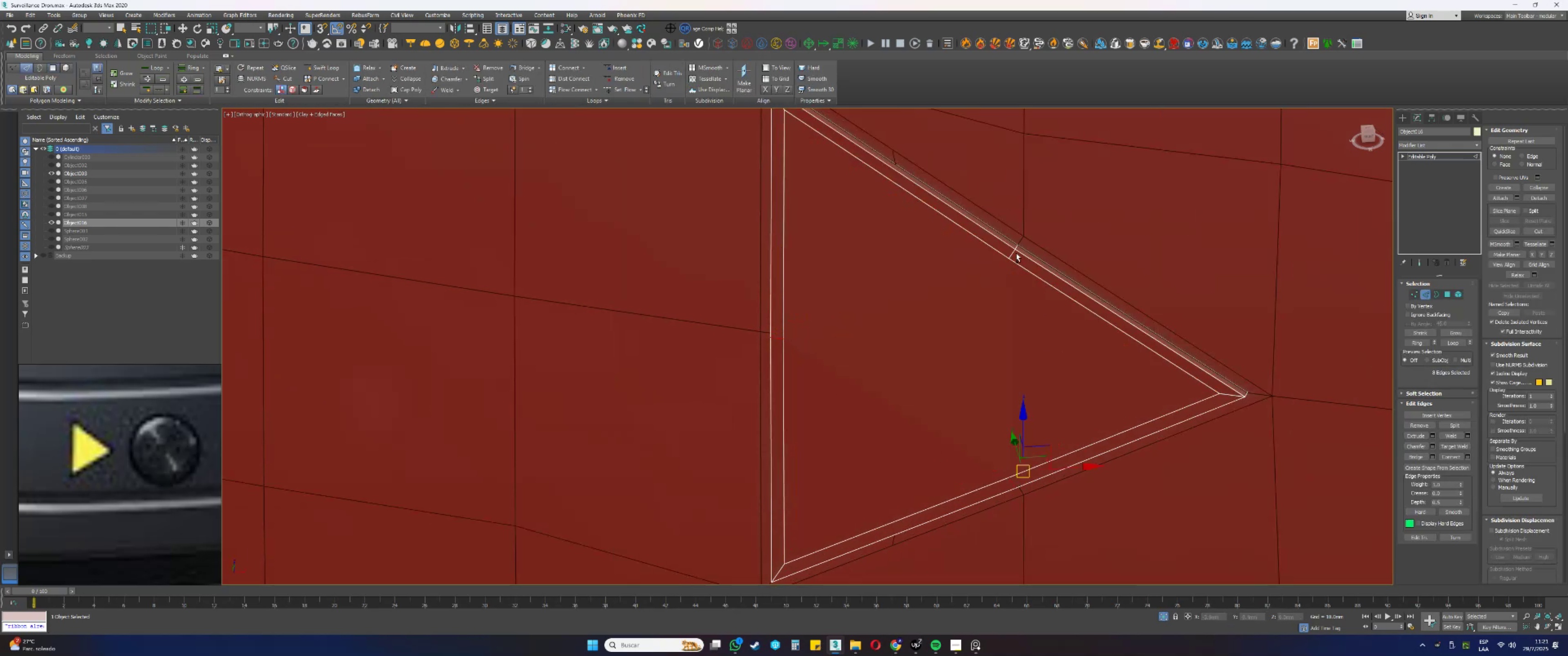 
left_click([1011, 255])
 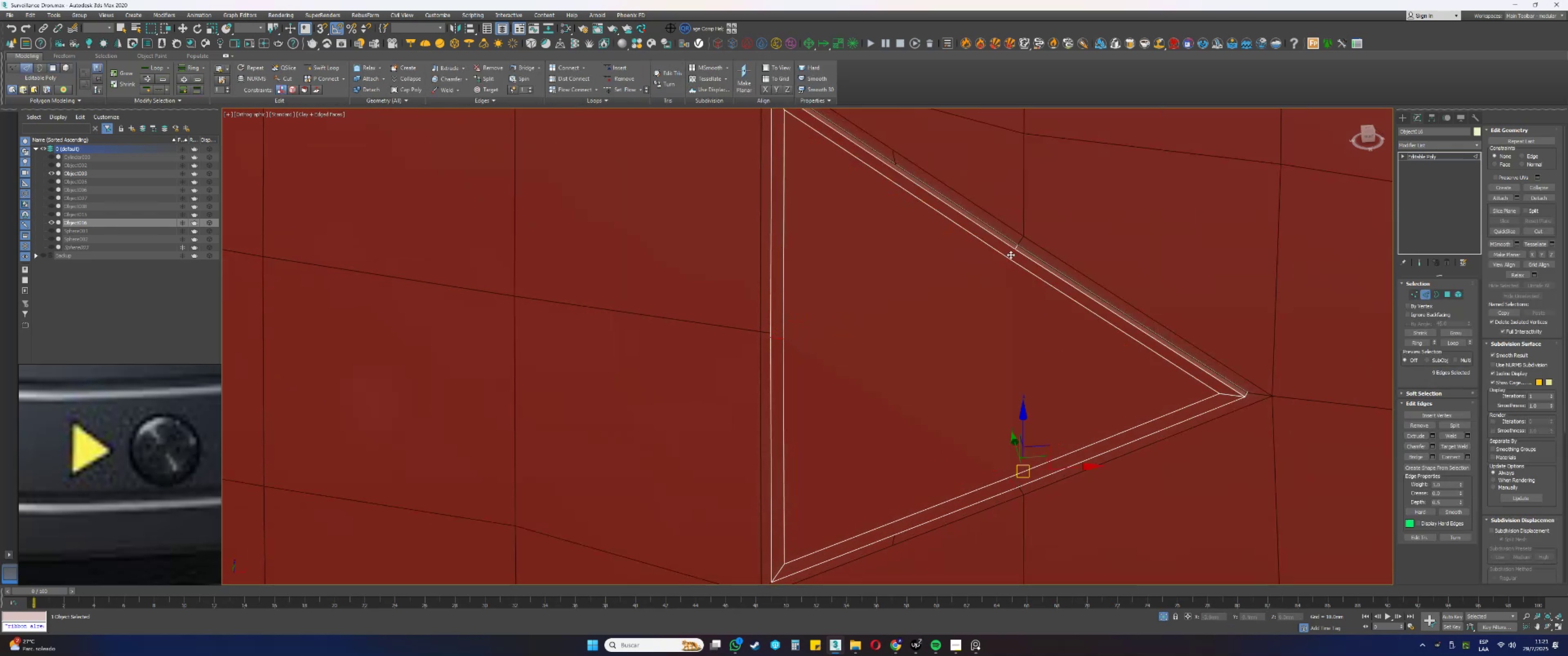 
key(Control+ControlLeft)
 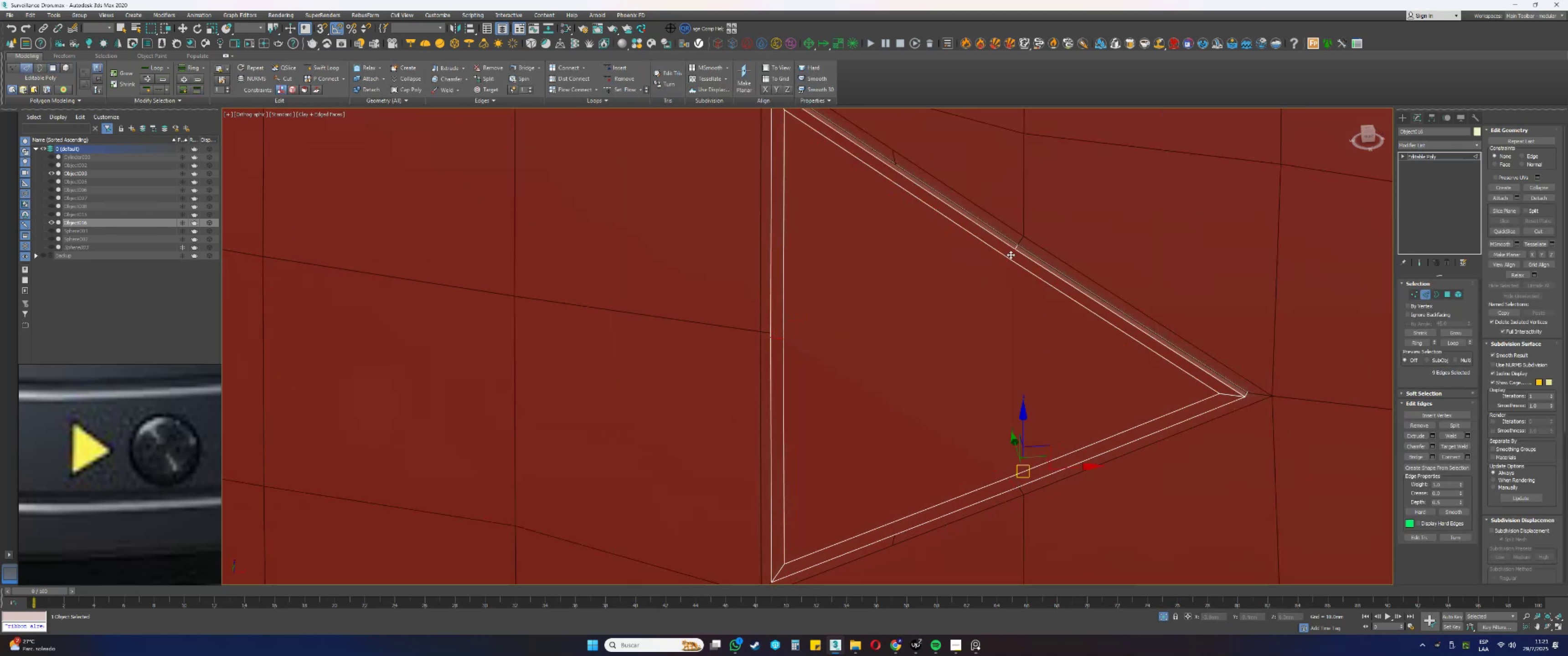 
double_click([1011, 255])
 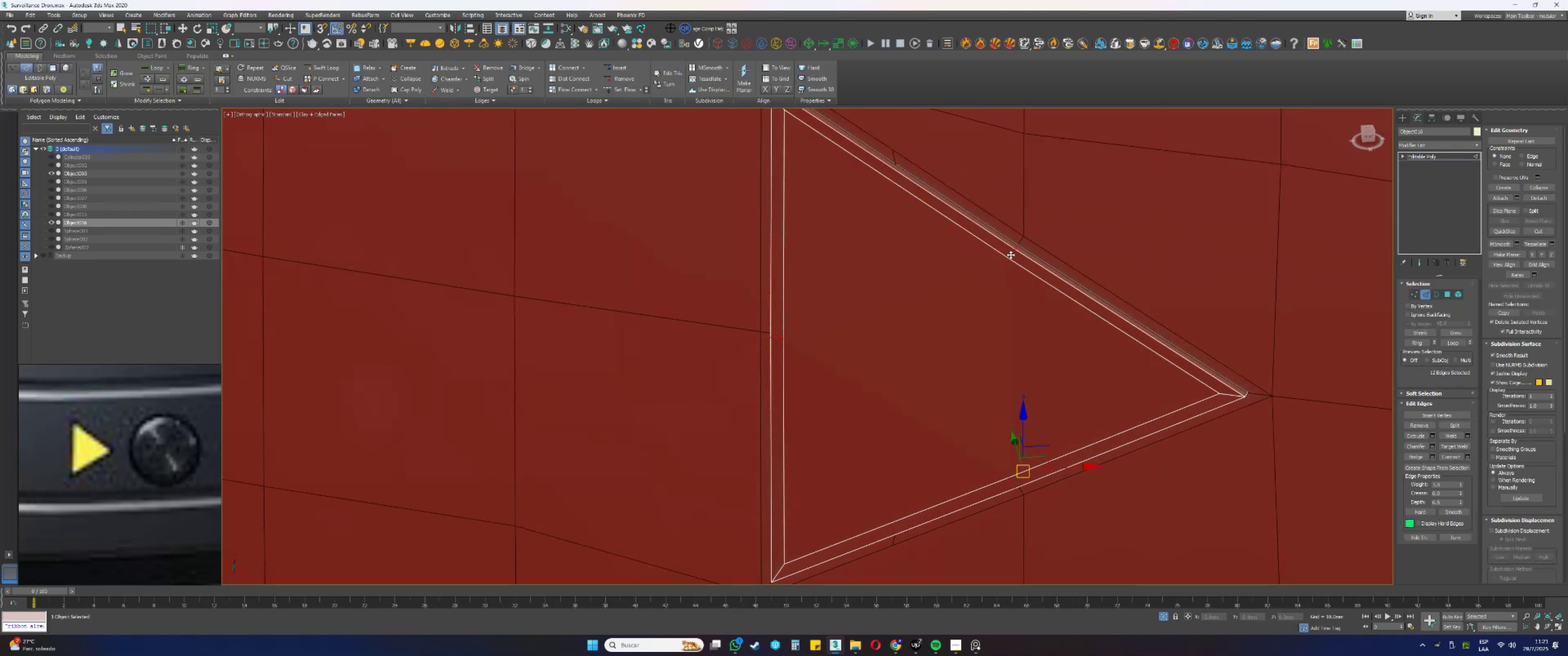 
key(Control+ControlLeft)
 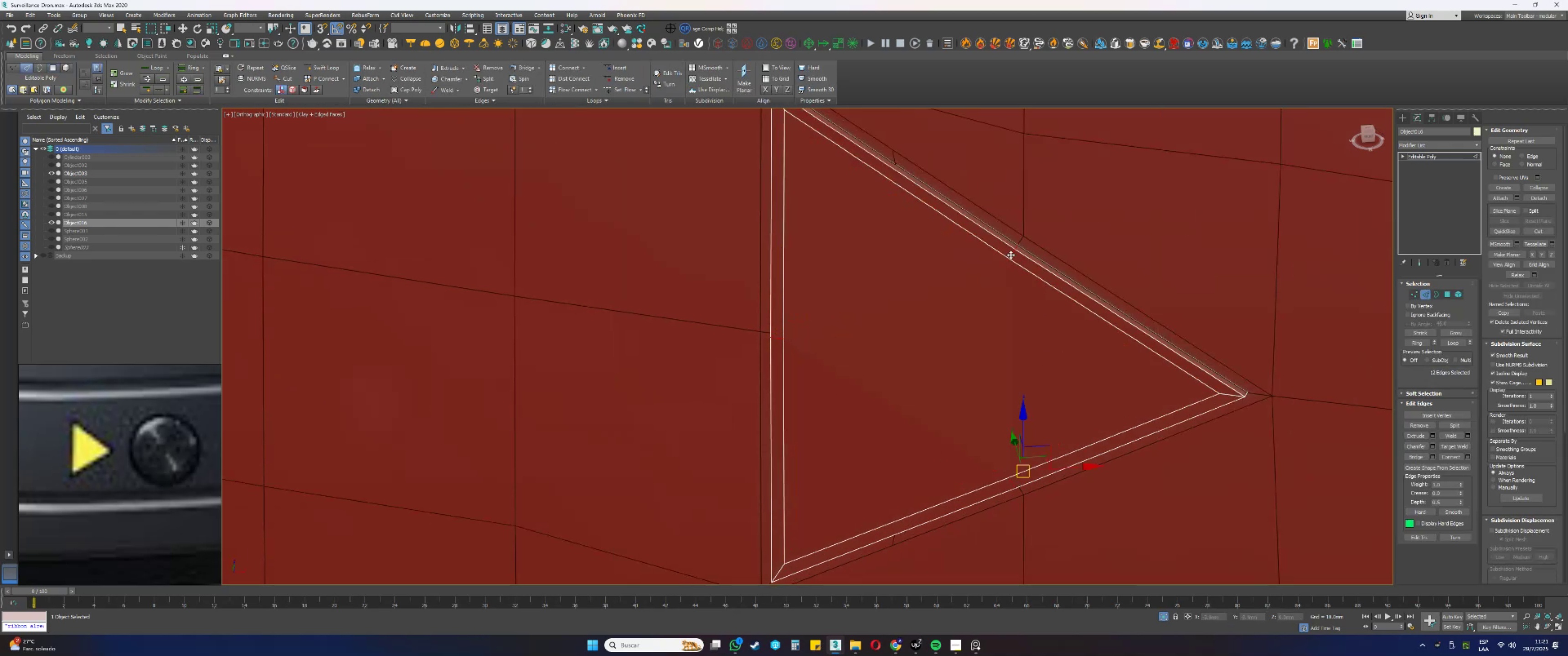 
key(Control+ControlLeft)
 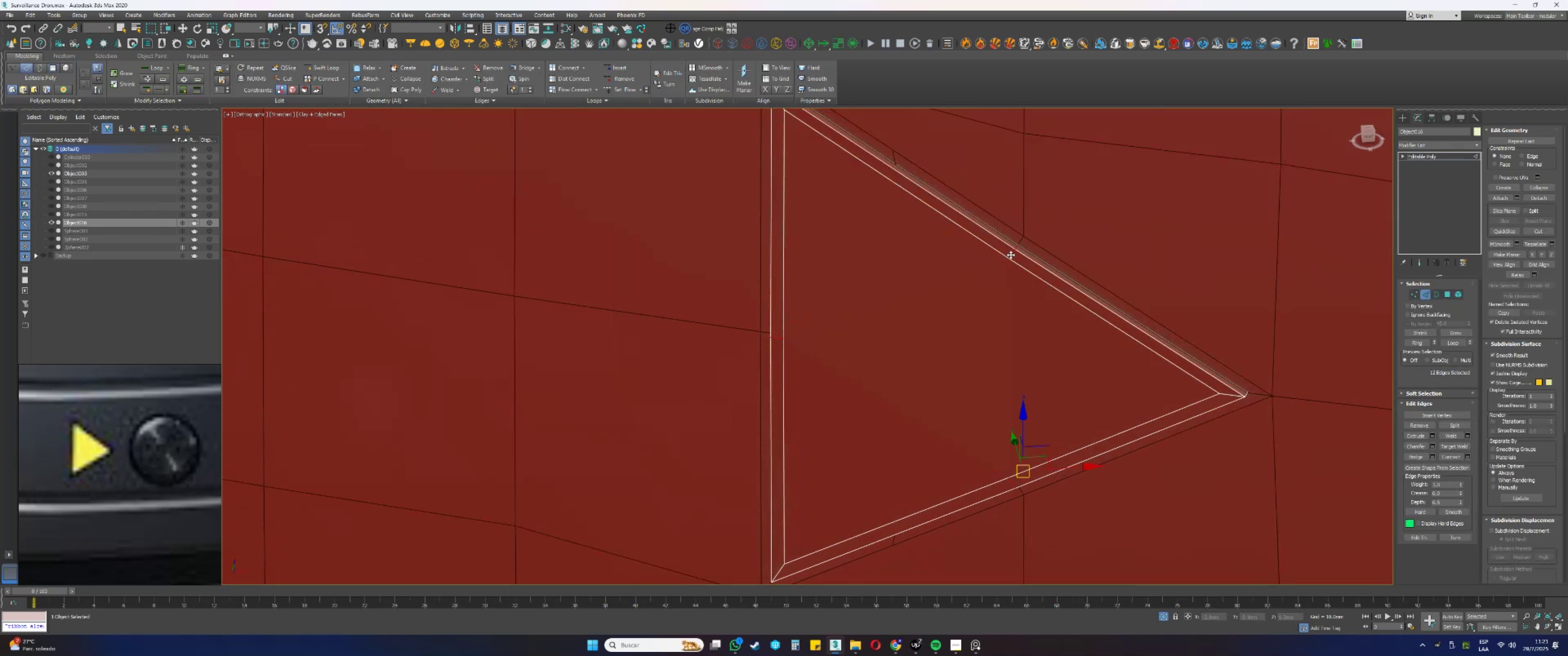 
key(Control+ControlLeft)
 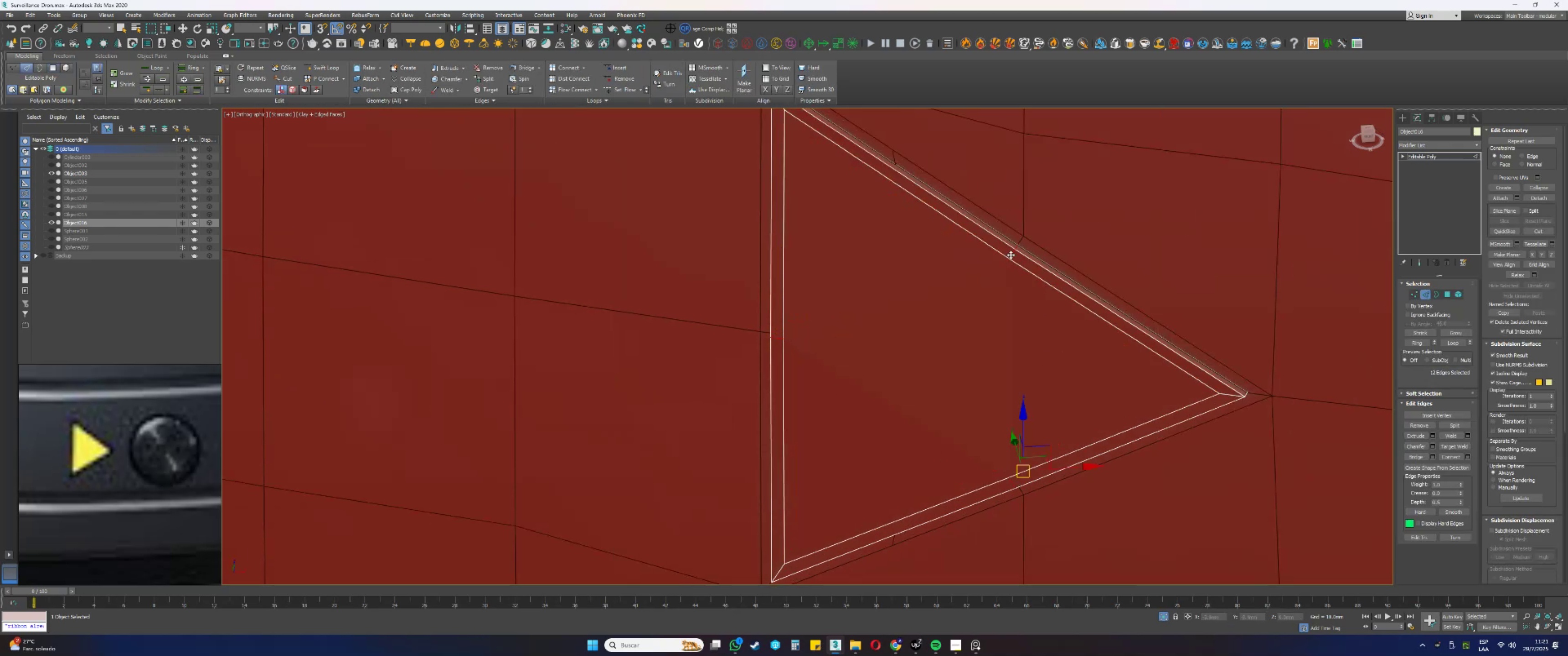 
key(Control+ControlLeft)
 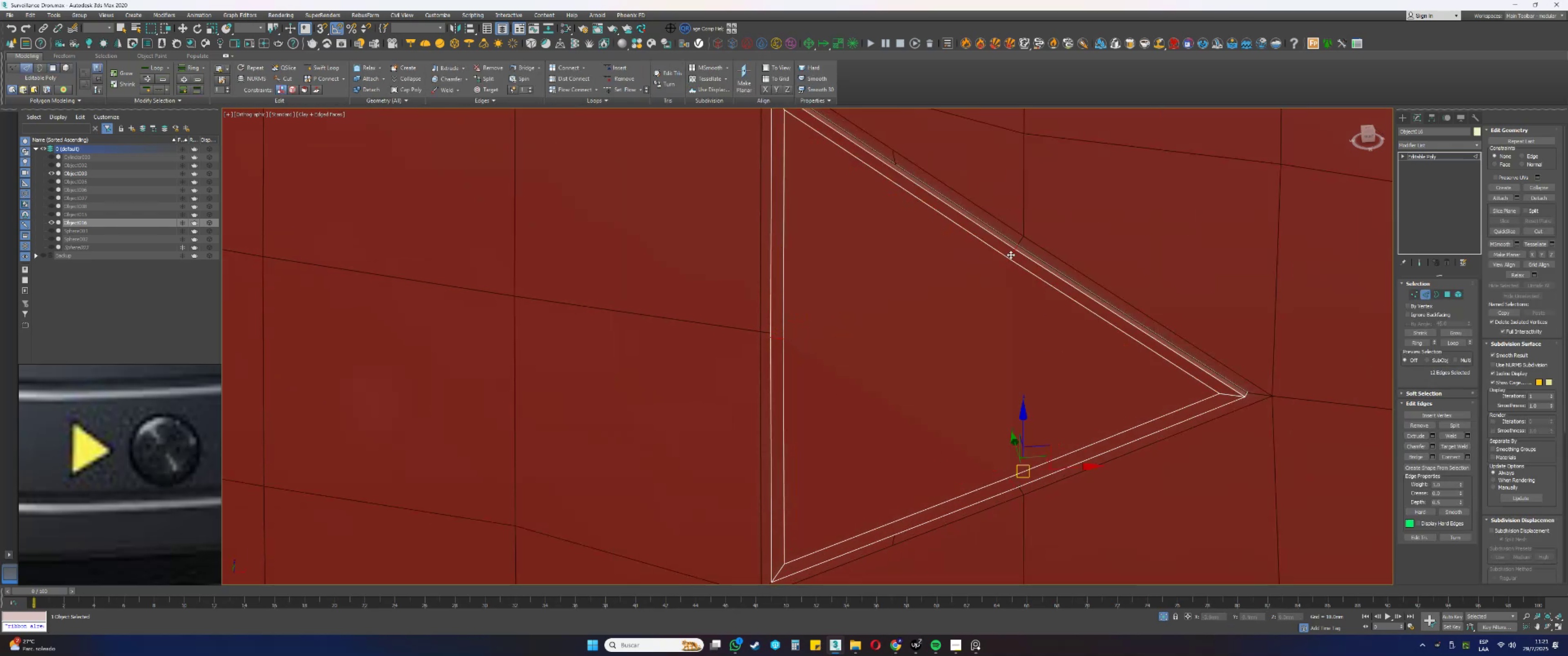 
key(Control+ControlLeft)
 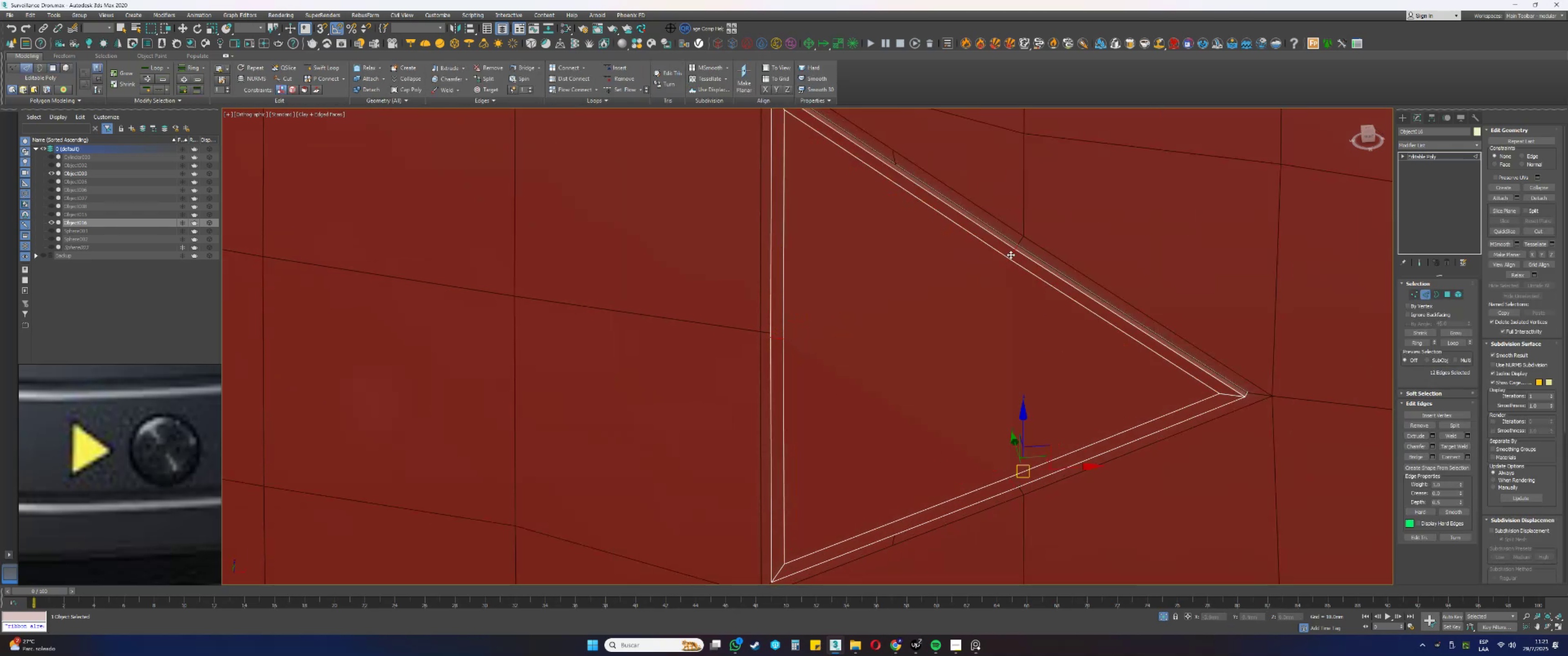 
key(Control+ControlLeft)
 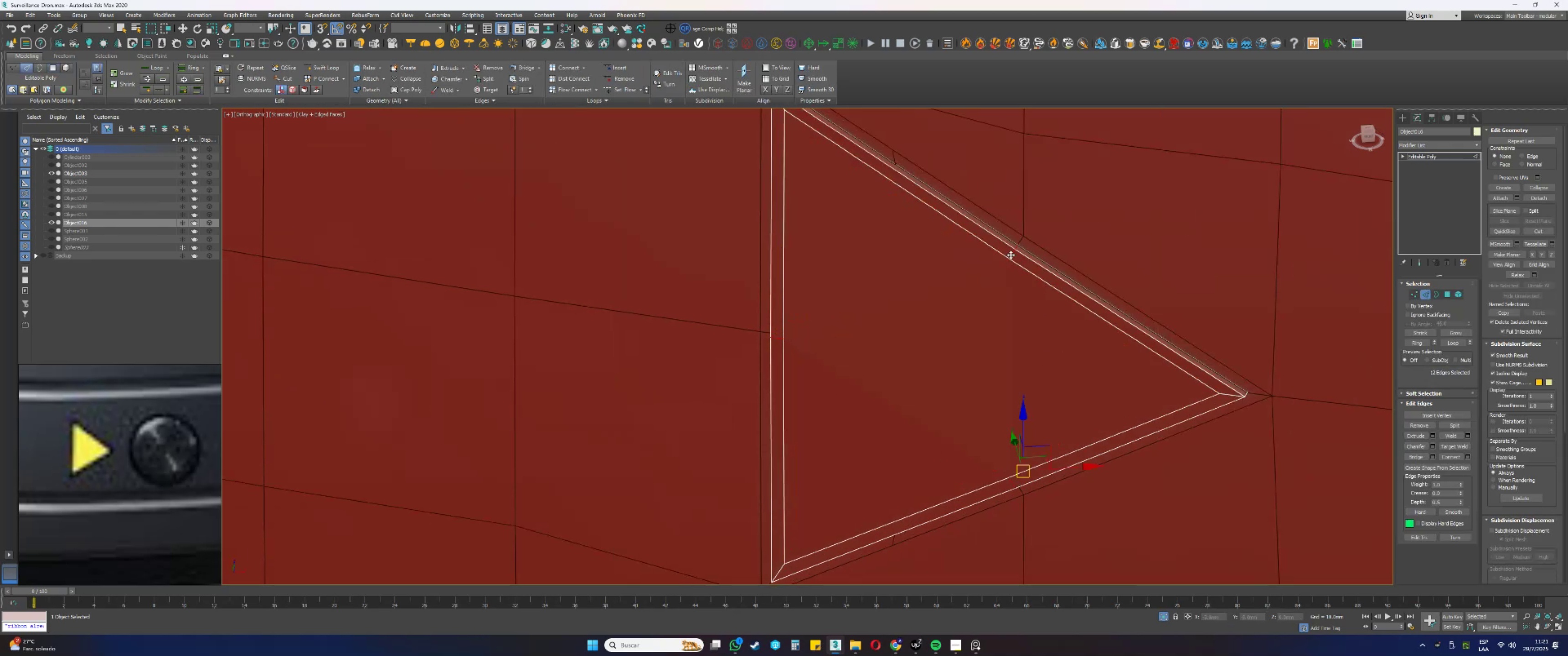 
key(Control+Backspace)
 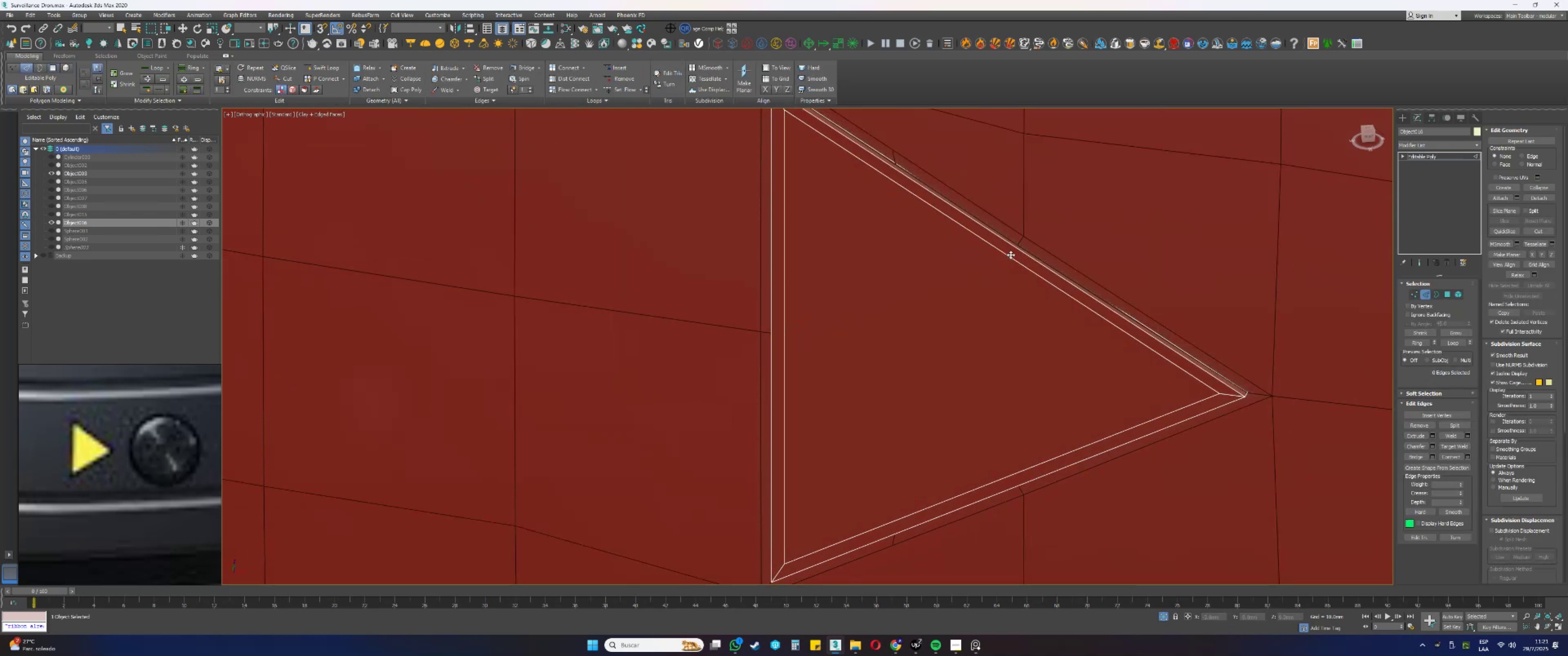 
key(Control+ControlLeft)
 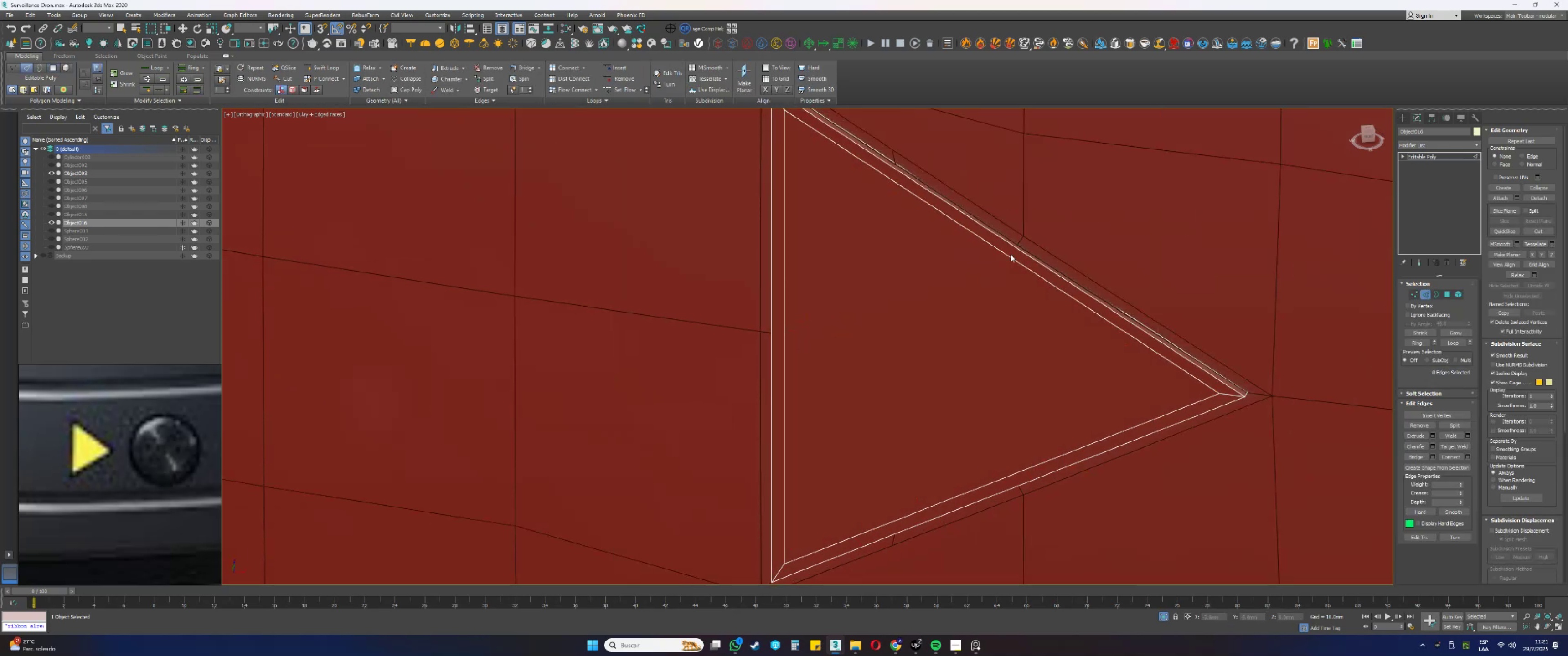 
key(Control+Z)
 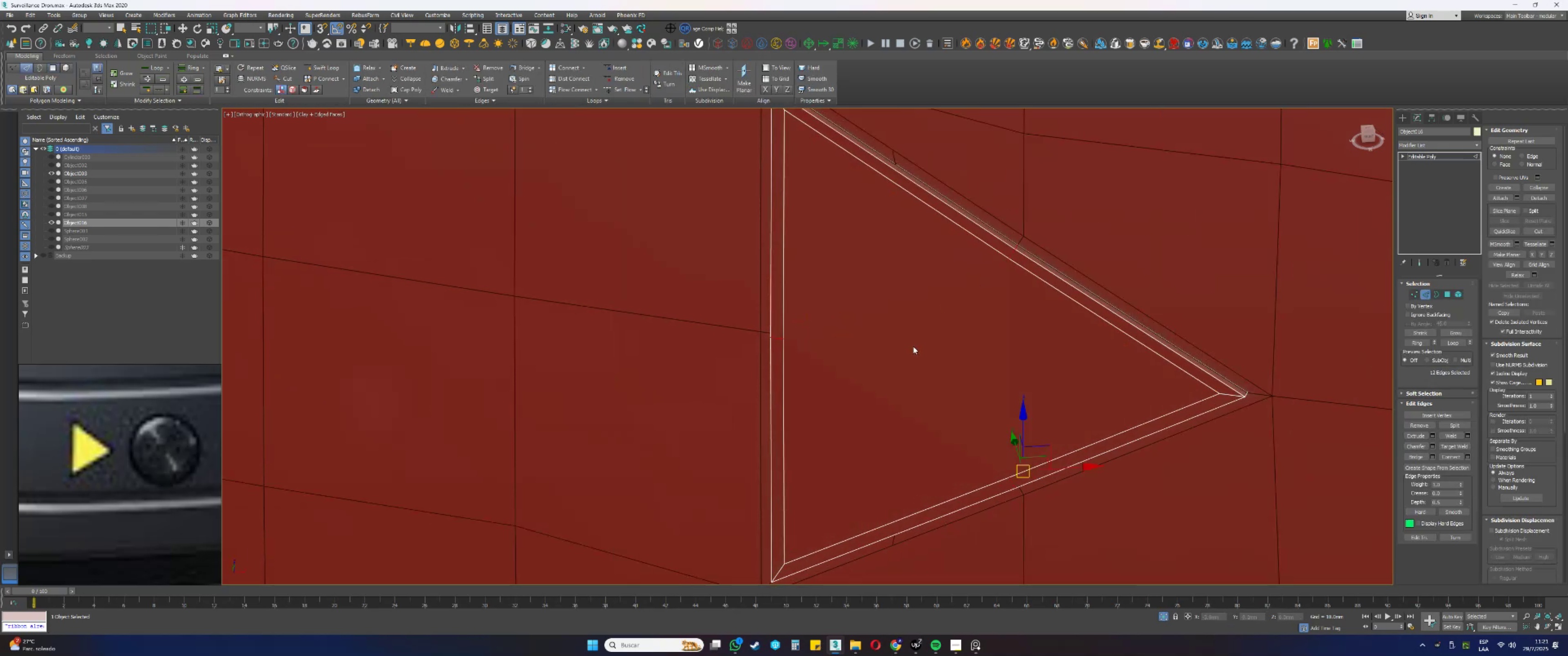 
key(1)
 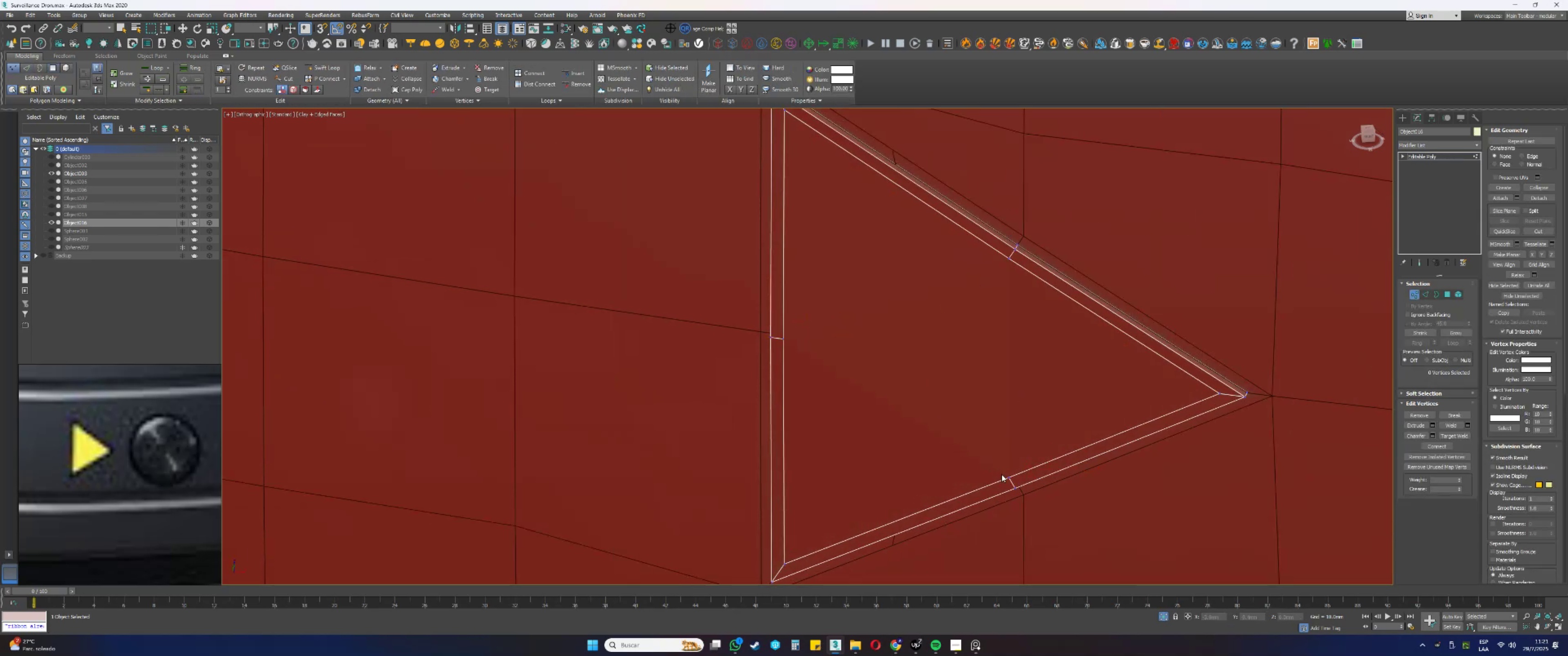 
left_click([990, 427])
 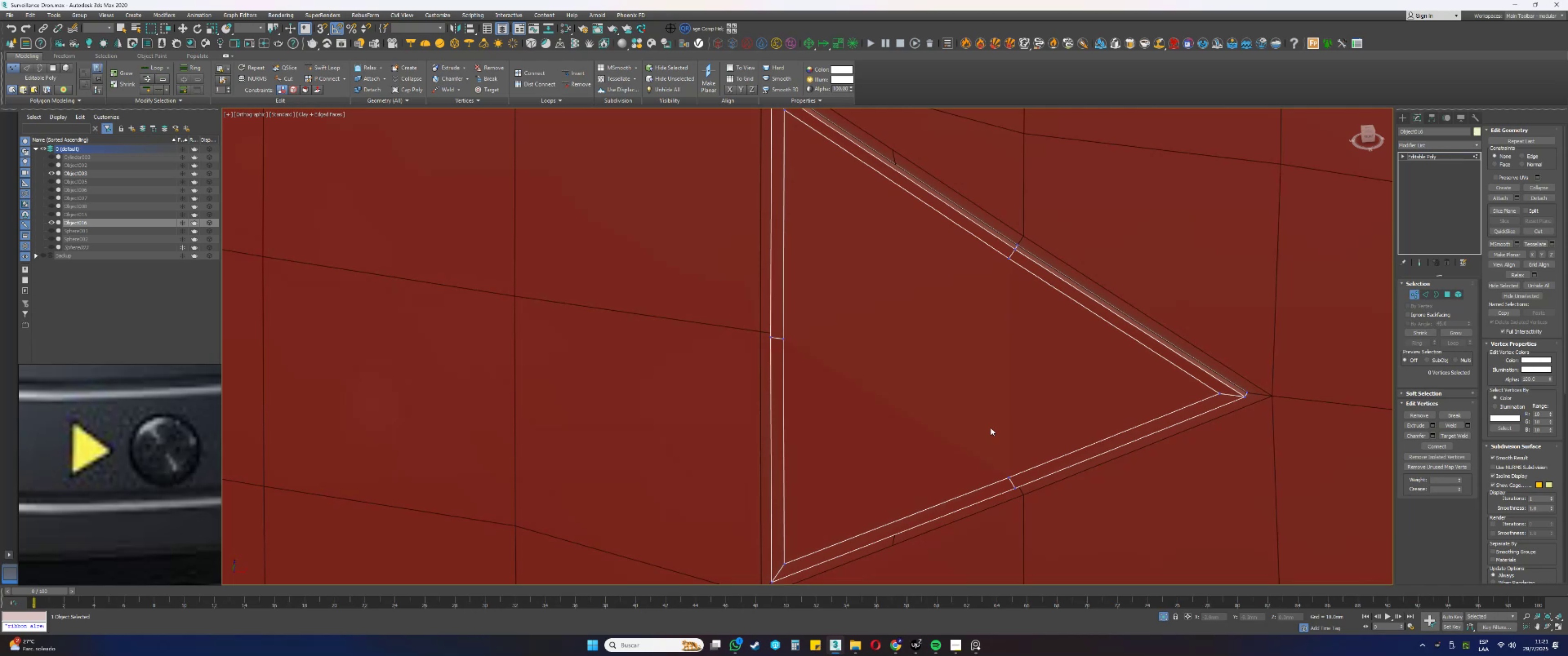 
key(4)
 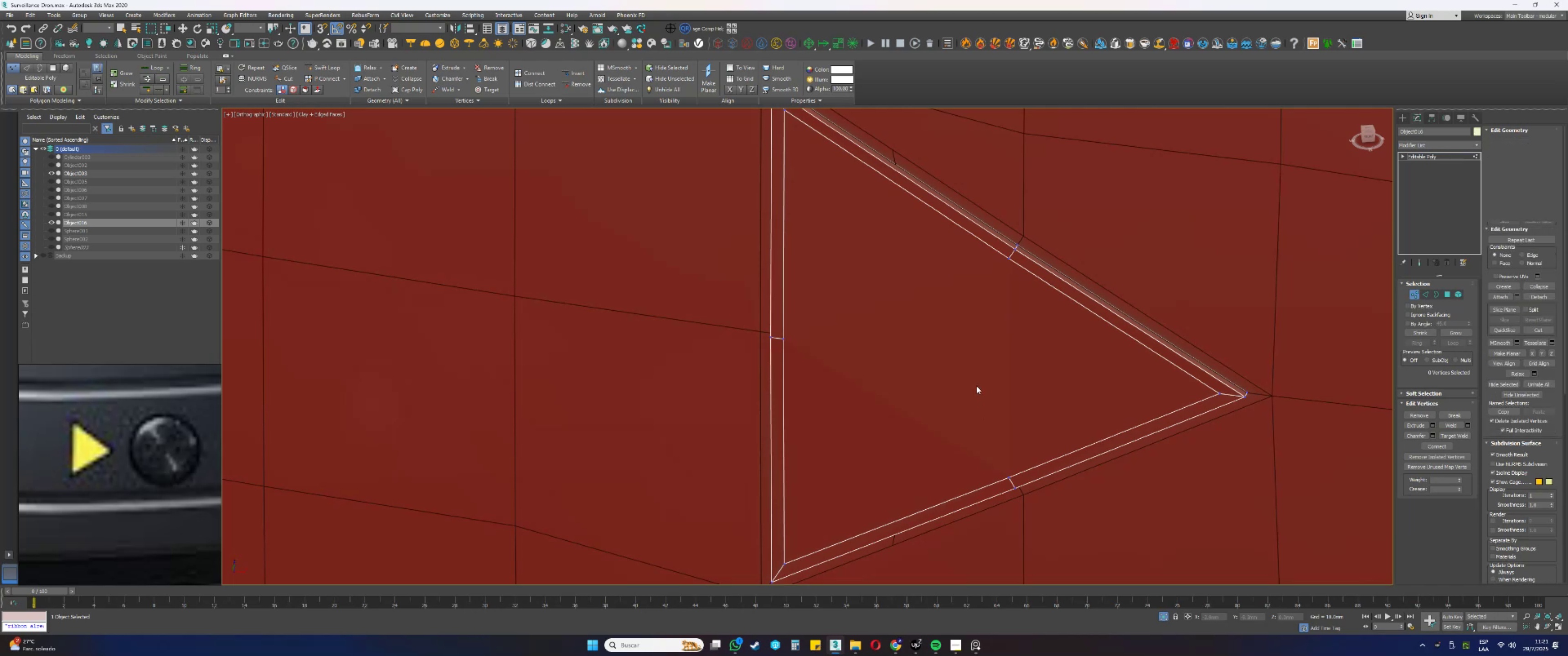 
left_click([976, 384])
 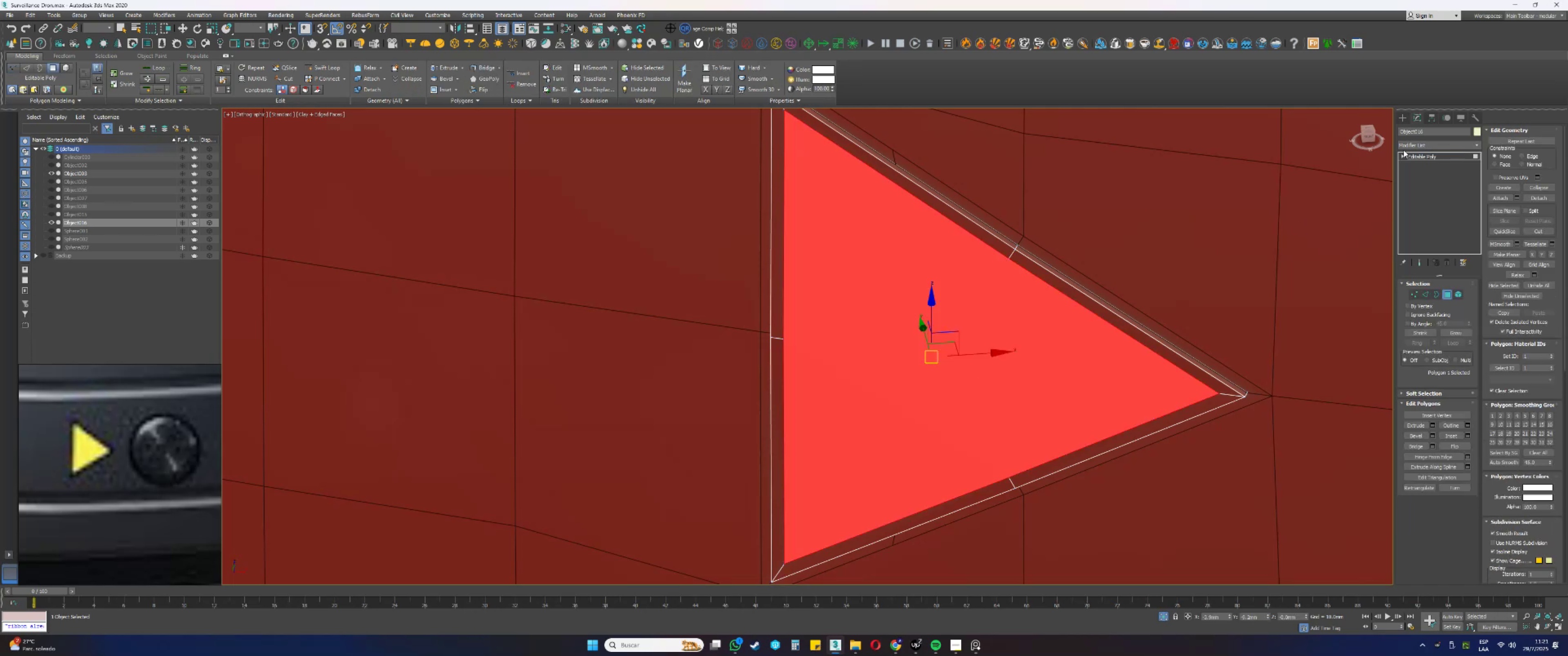 
scroll: coordinate [715, 369], scroll_direction: down, amount: 9.0
 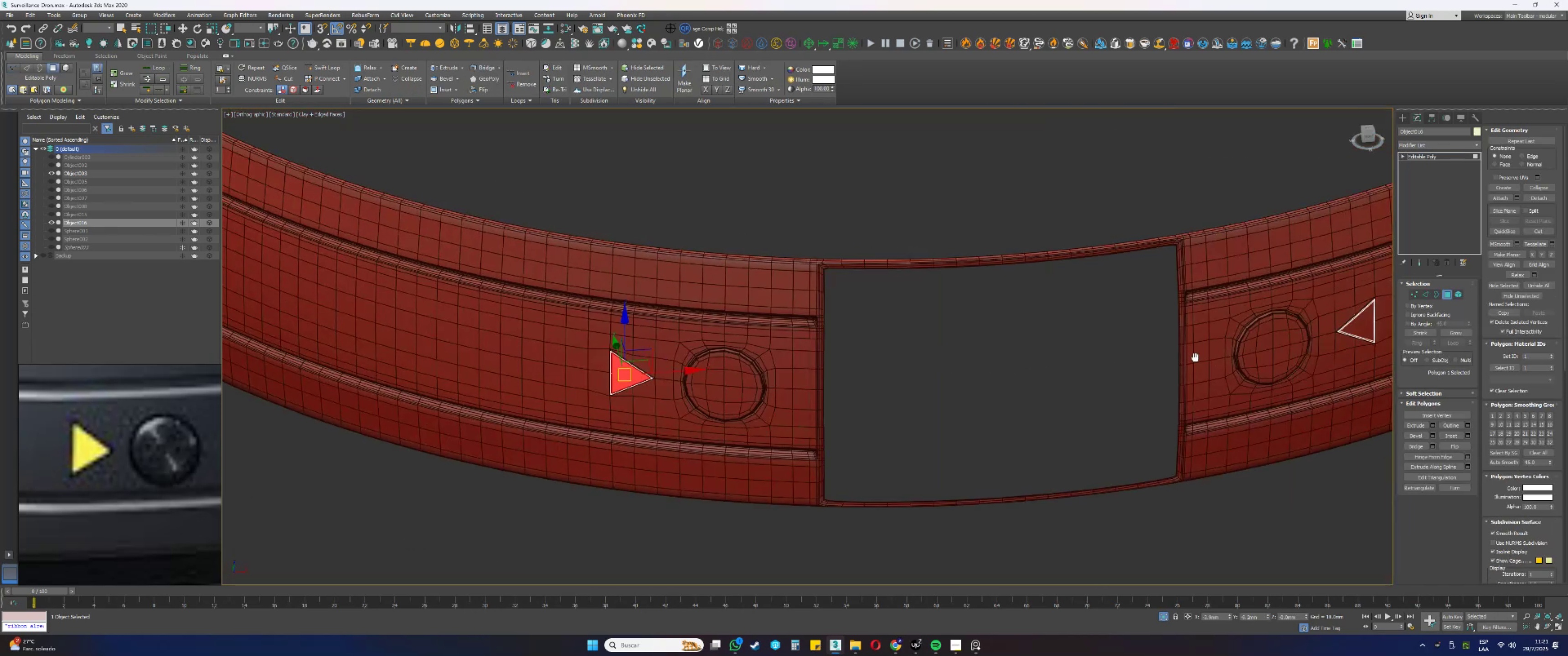 
hold_key(key=ControlLeft, duration=0.67)
left_click([1031, 373])
 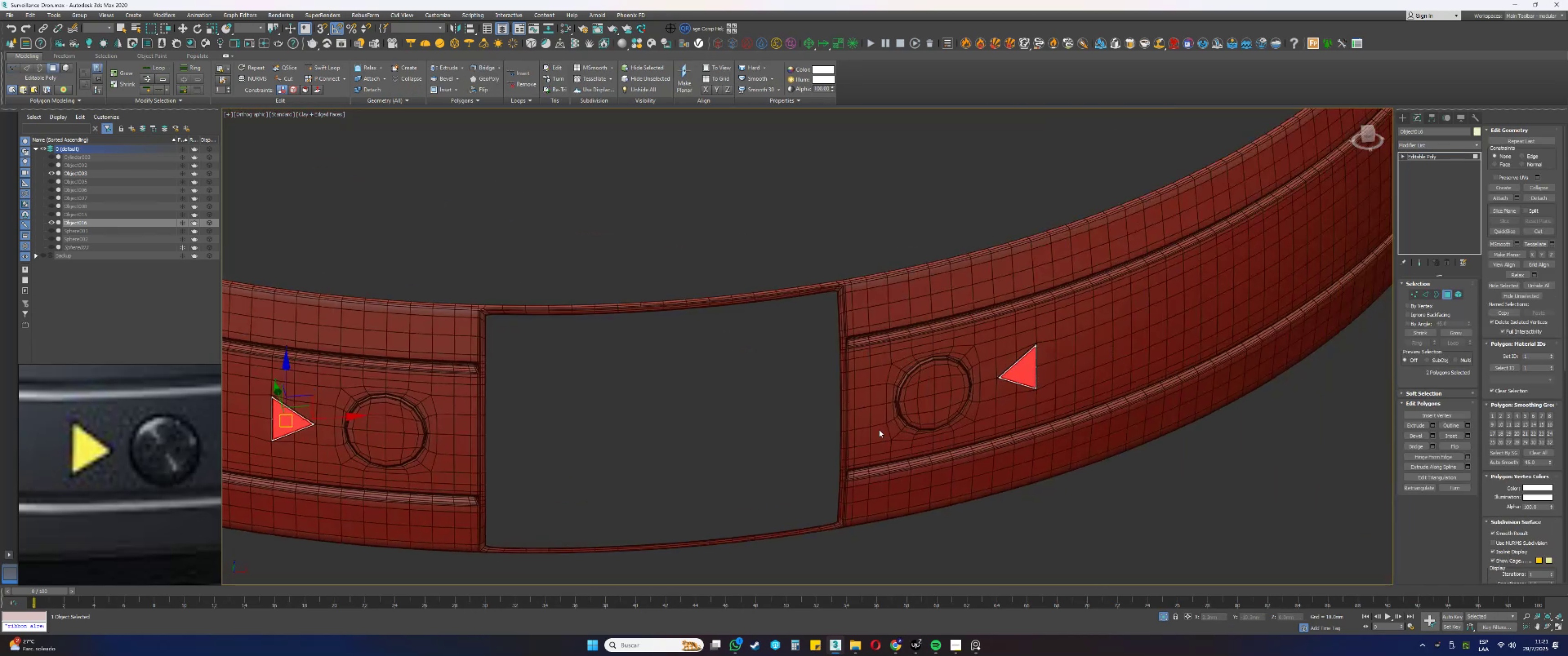 
key(F3)
 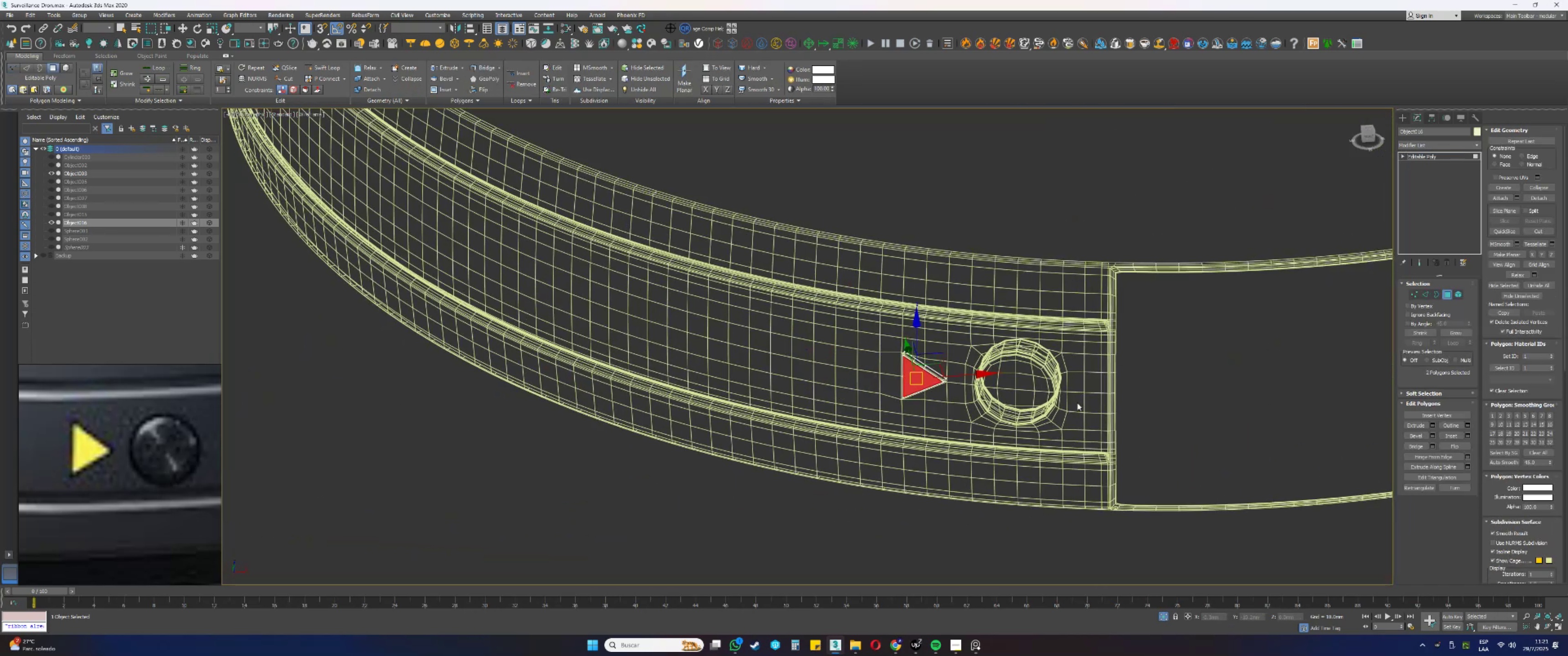 
scroll: coordinate [887, 372], scroll_direction: up, amount: 6.0
 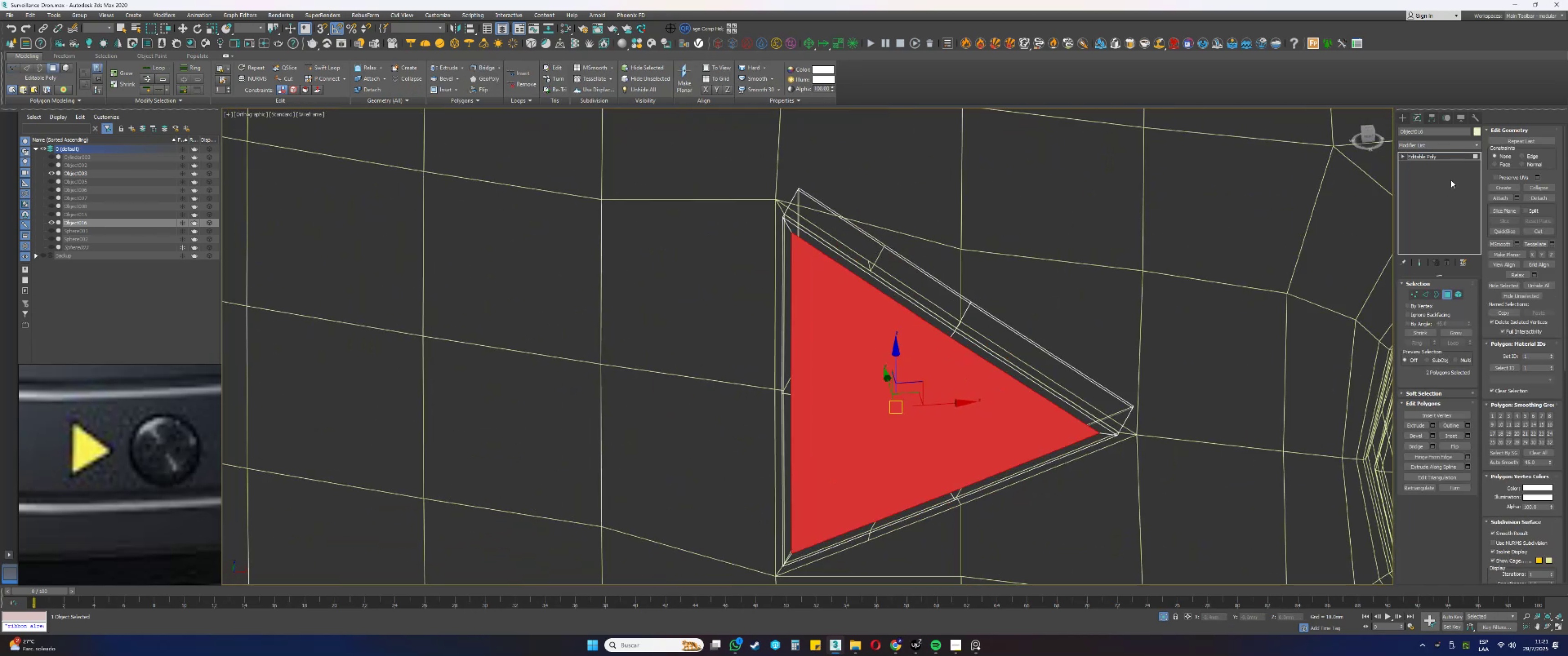 
left_click([1432, 145])
 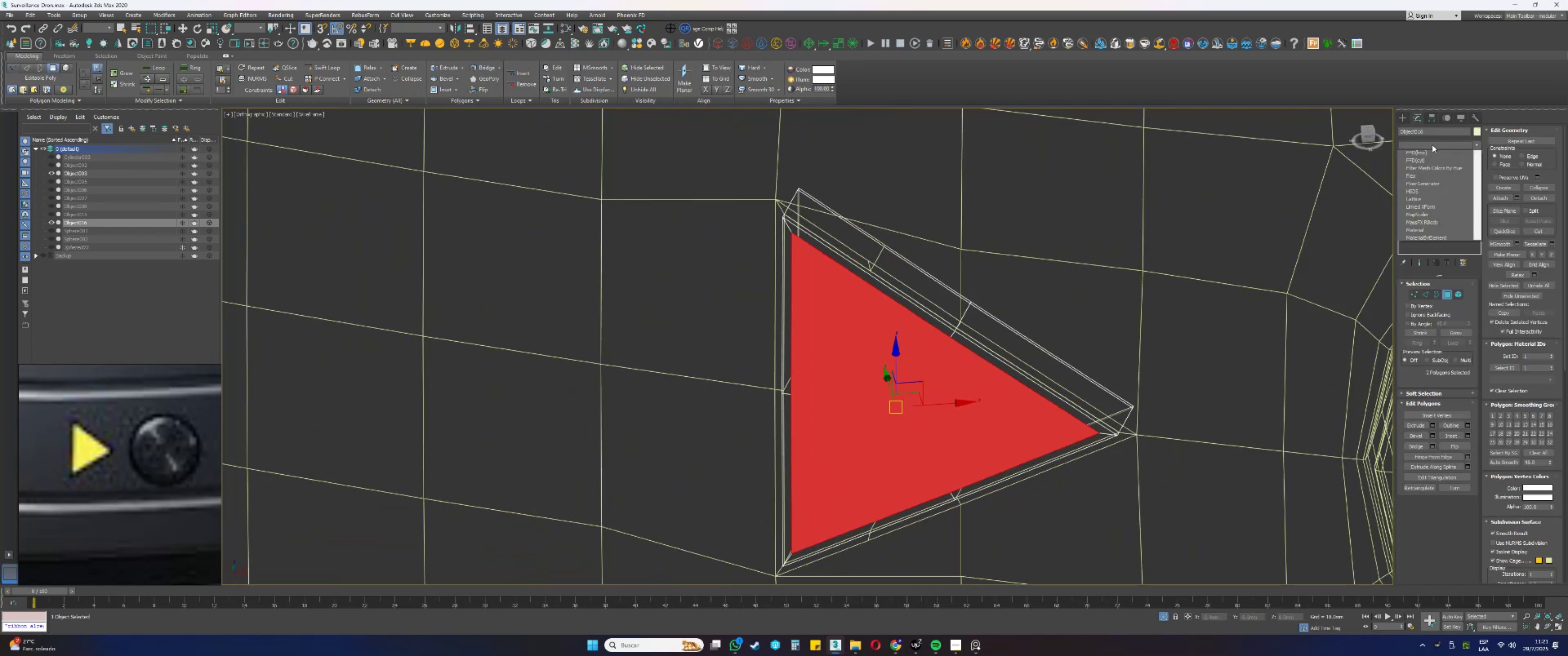 
key(Q)
 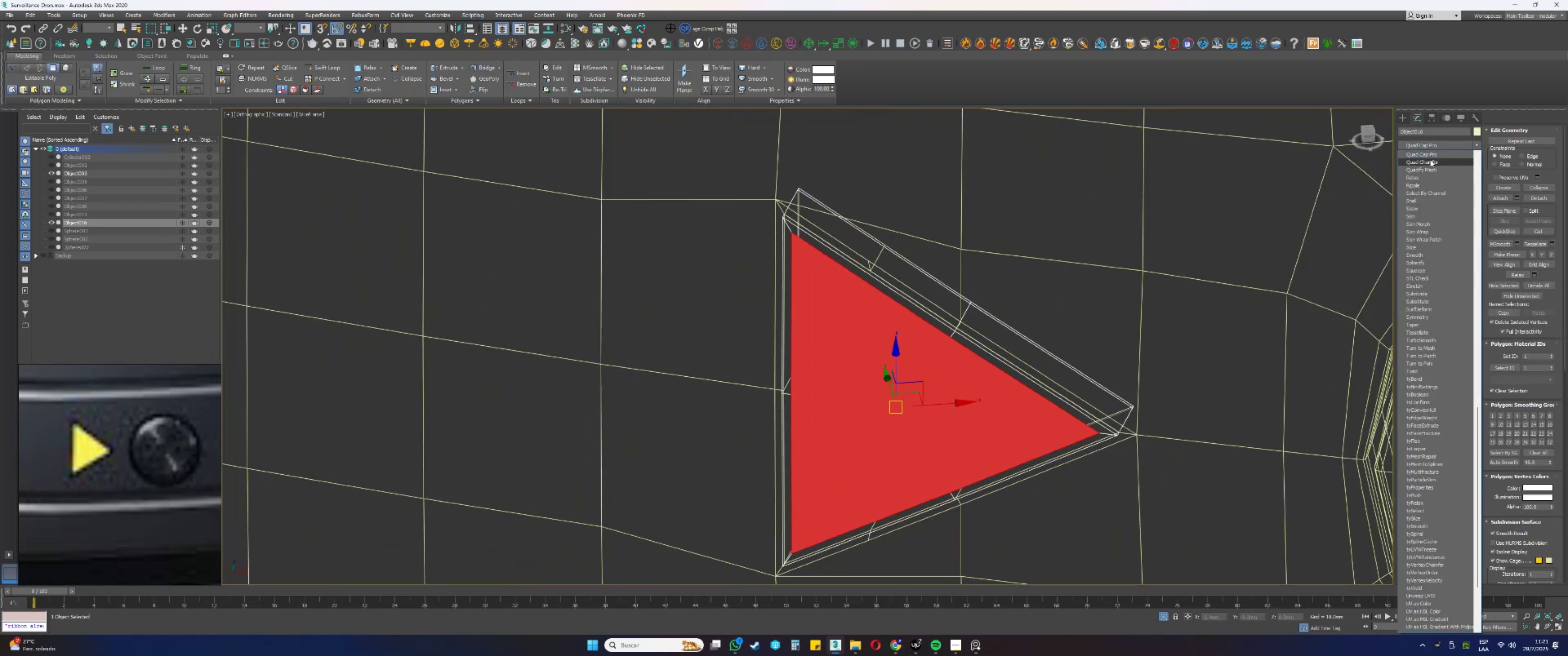 
left_click([1425, 154])
 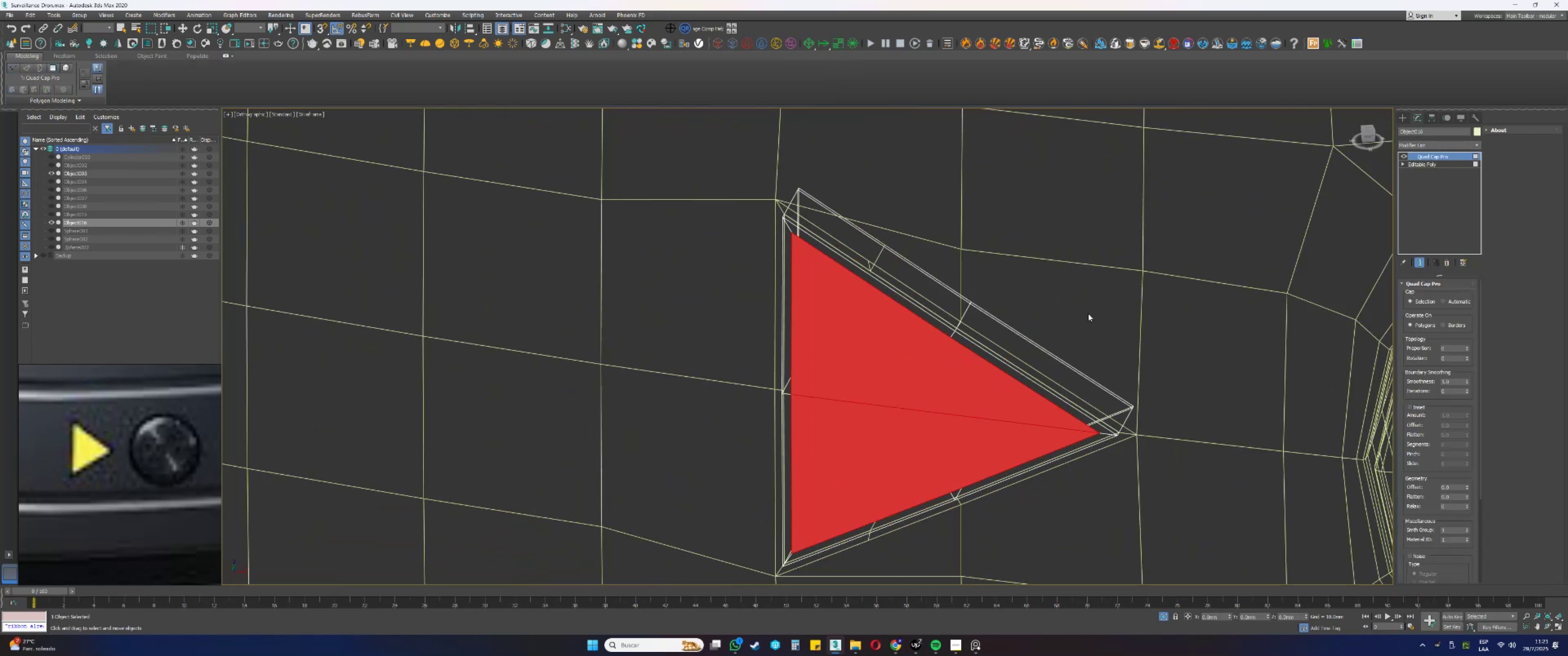 
key(F3)
 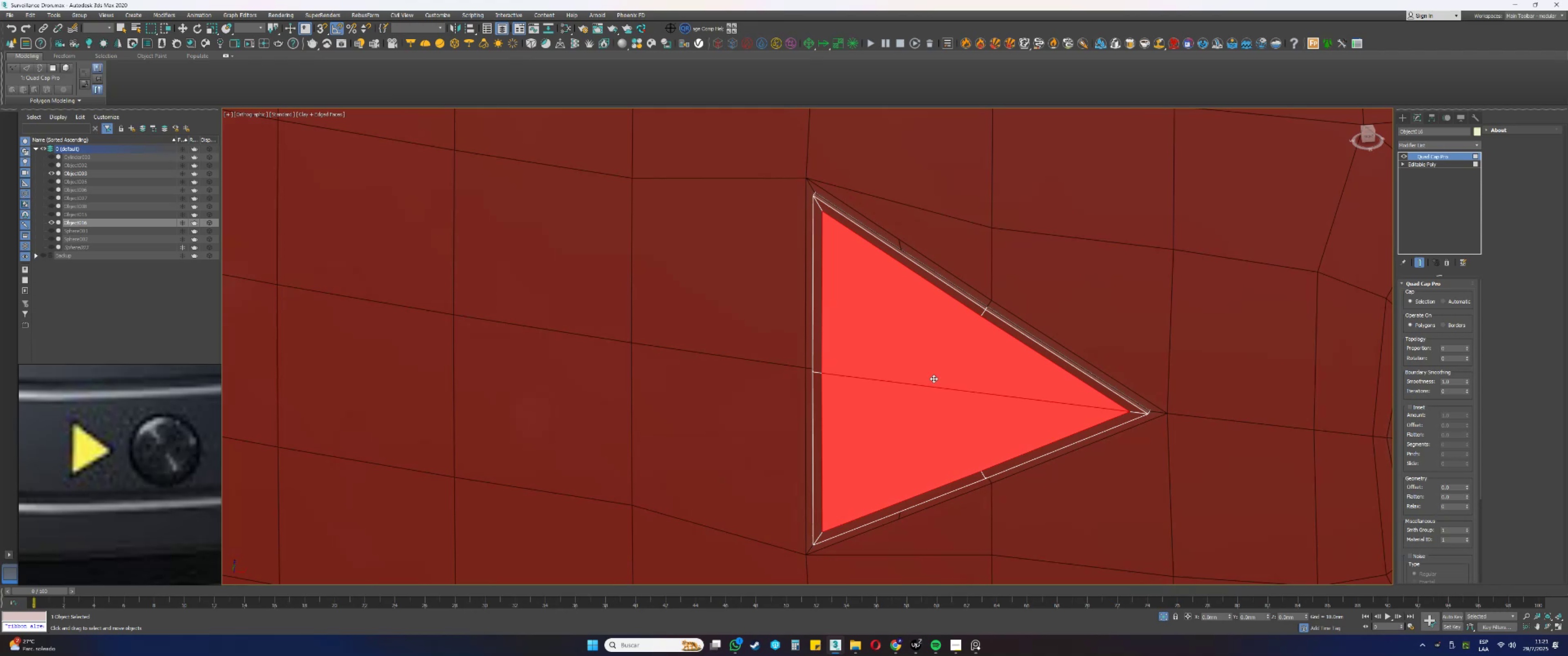 
key(Control+ControlLeft)
 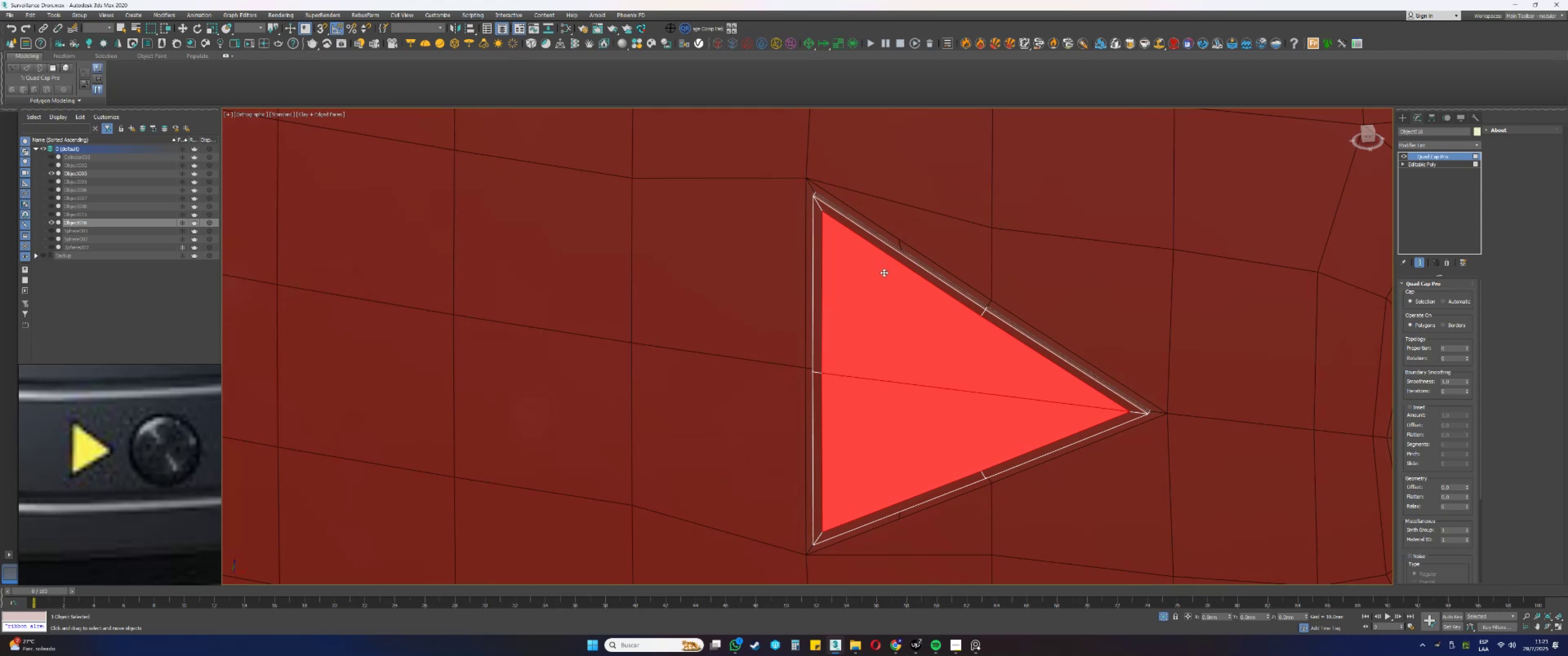 
key(Control+Z)
 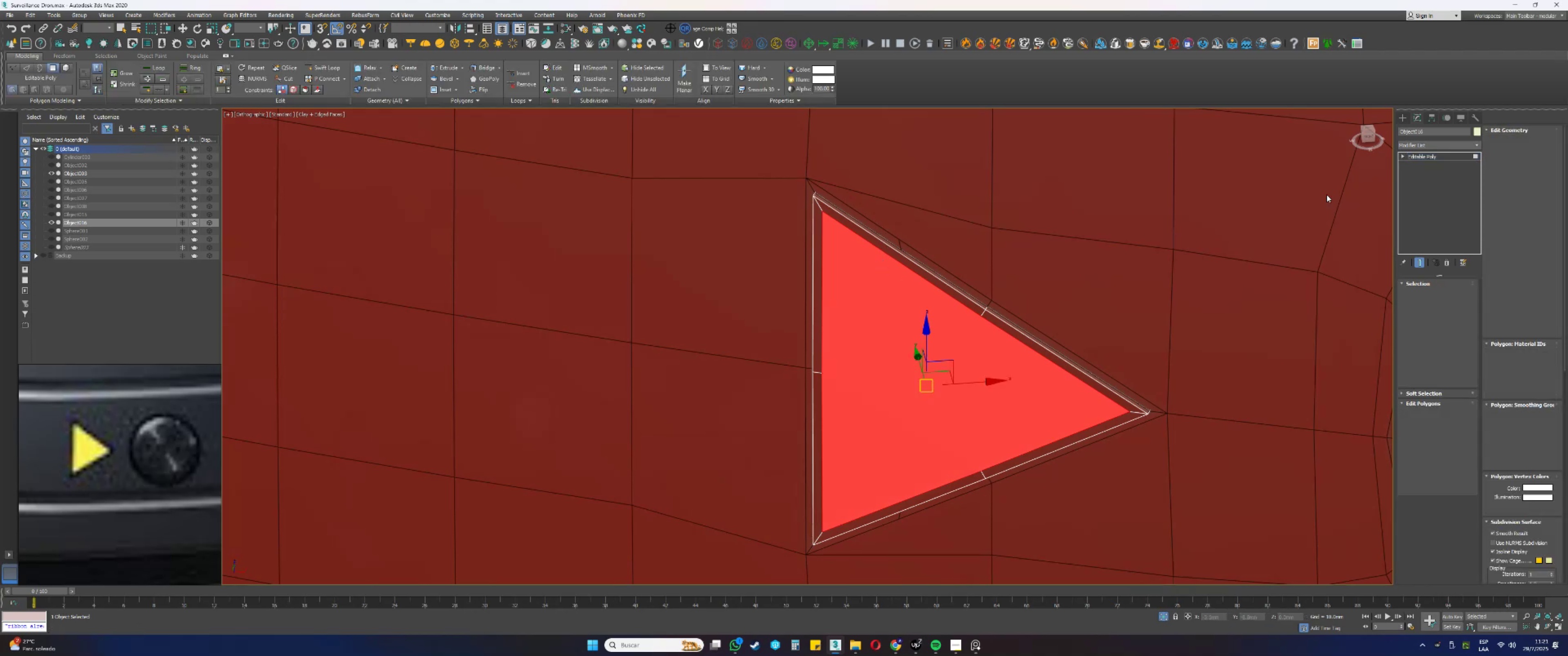 
key(1)
 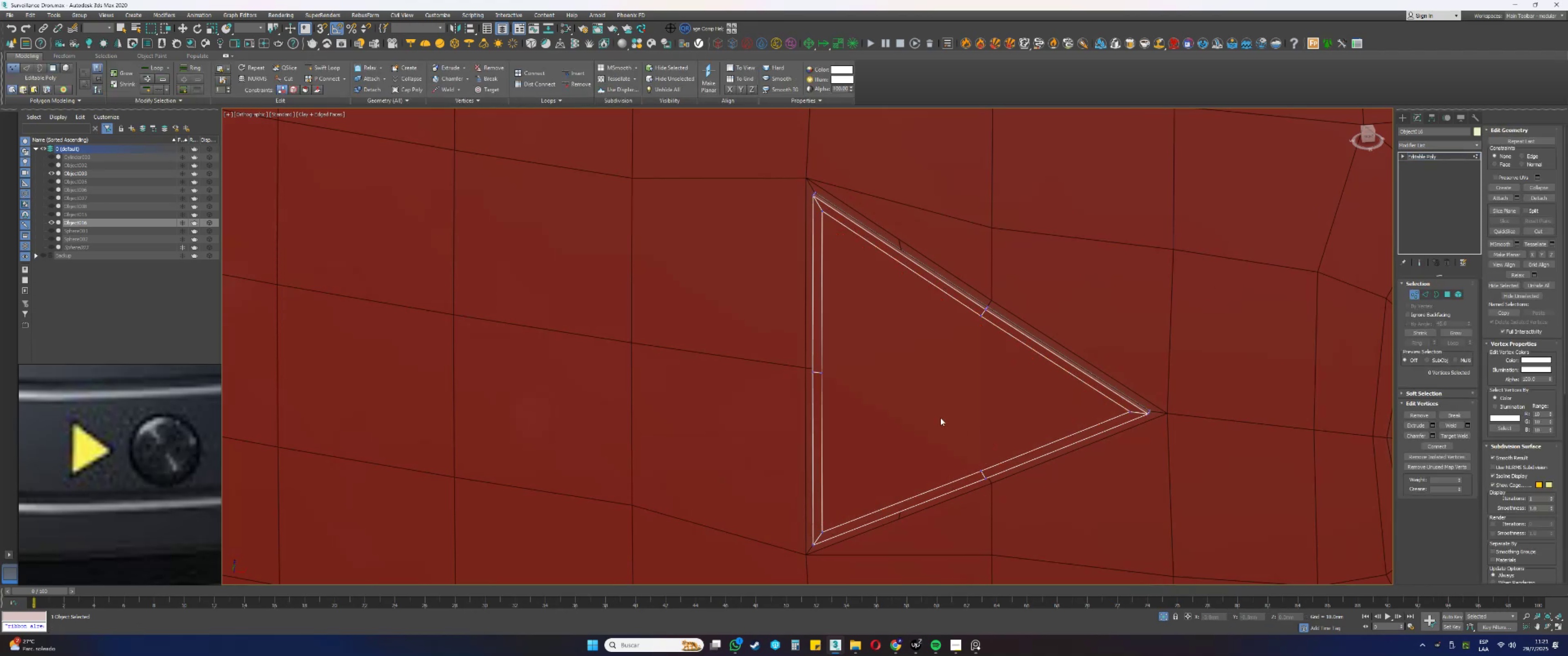 
left_click([891, 400])
 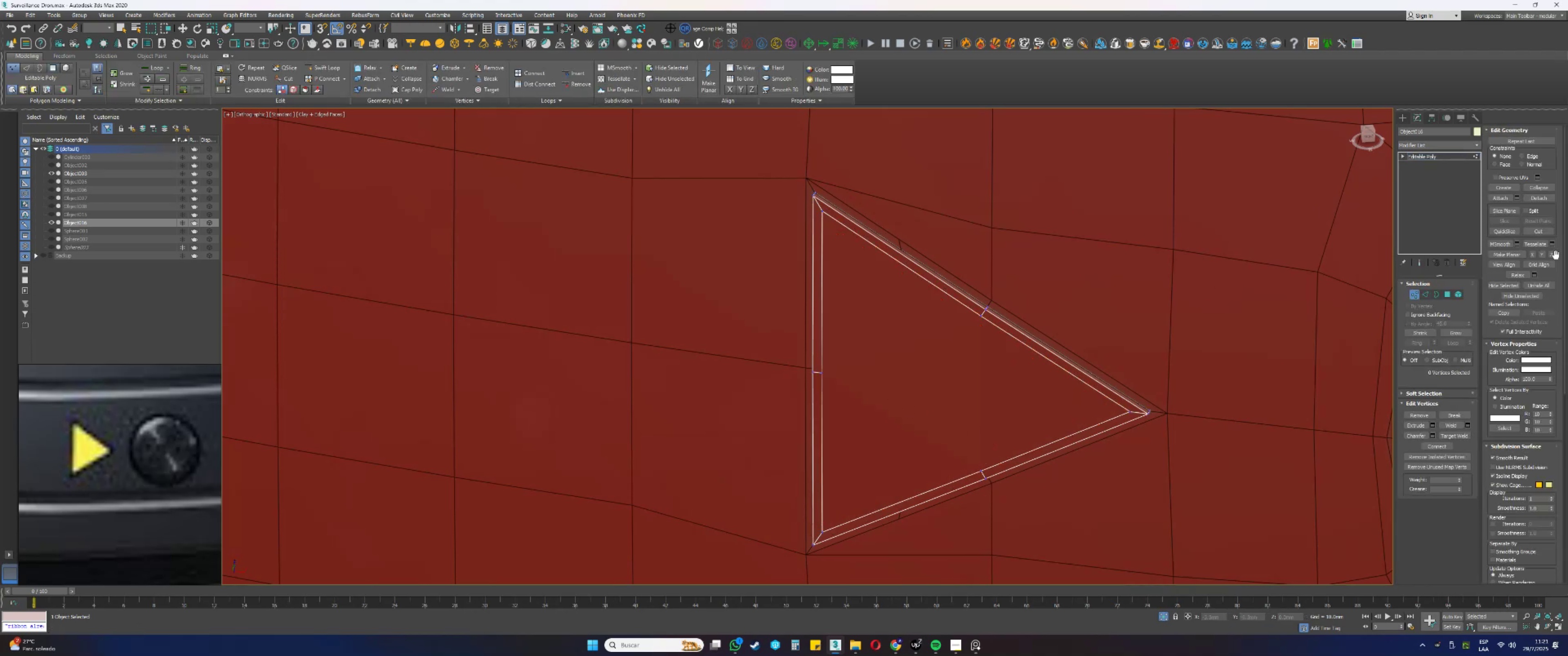 
left_click([1543, 231])
 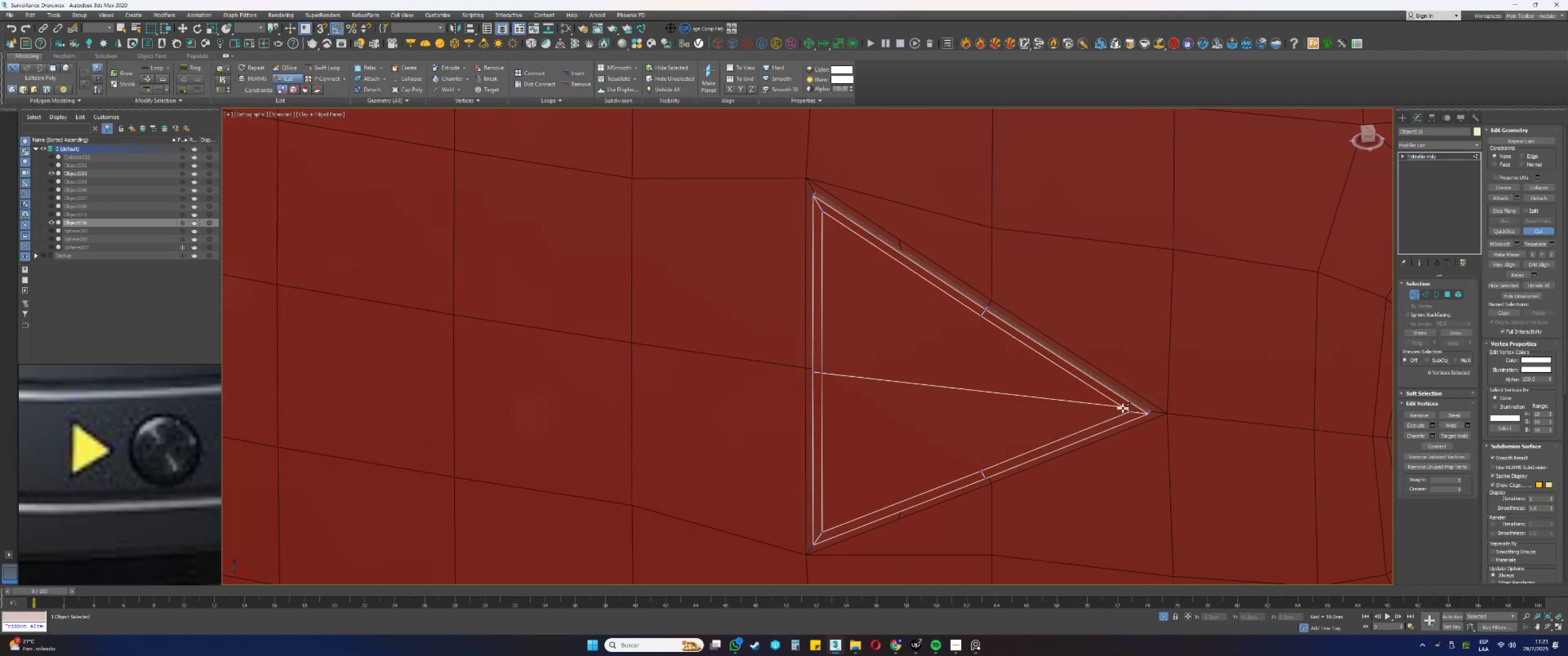 
left_click([1129, 412])
 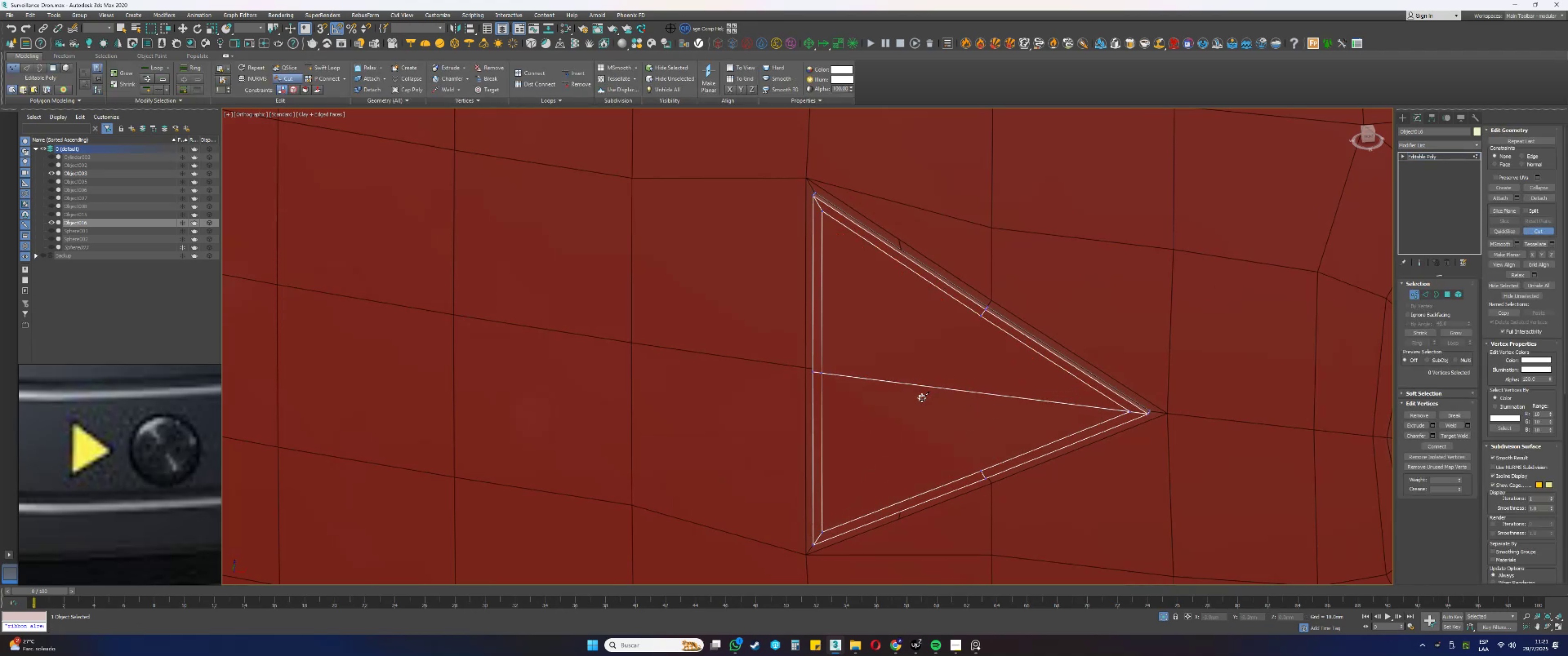 
scroll: coordinate [768, 393], scroll_direction: down, amount: 7.0
 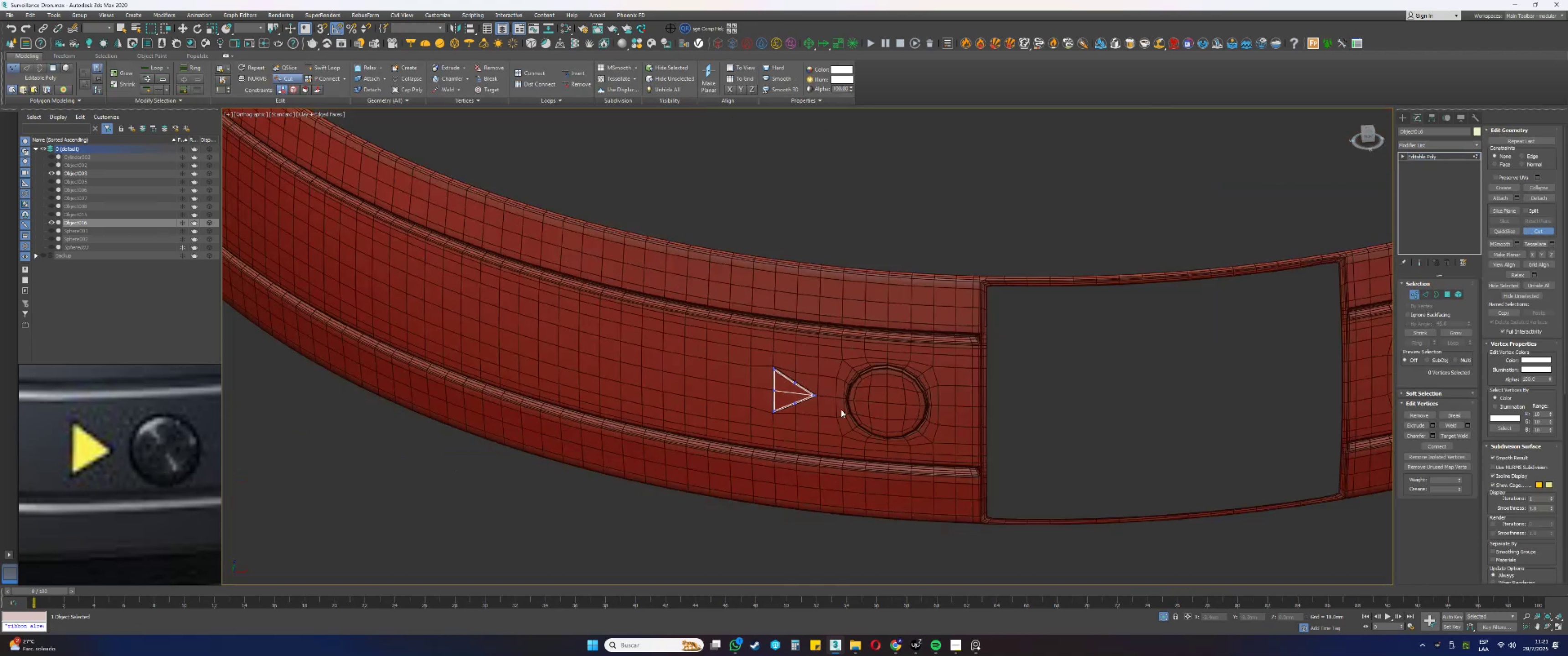 
scroll: coordinate [846, 445], scroll_direction: up, amount: 9.0
 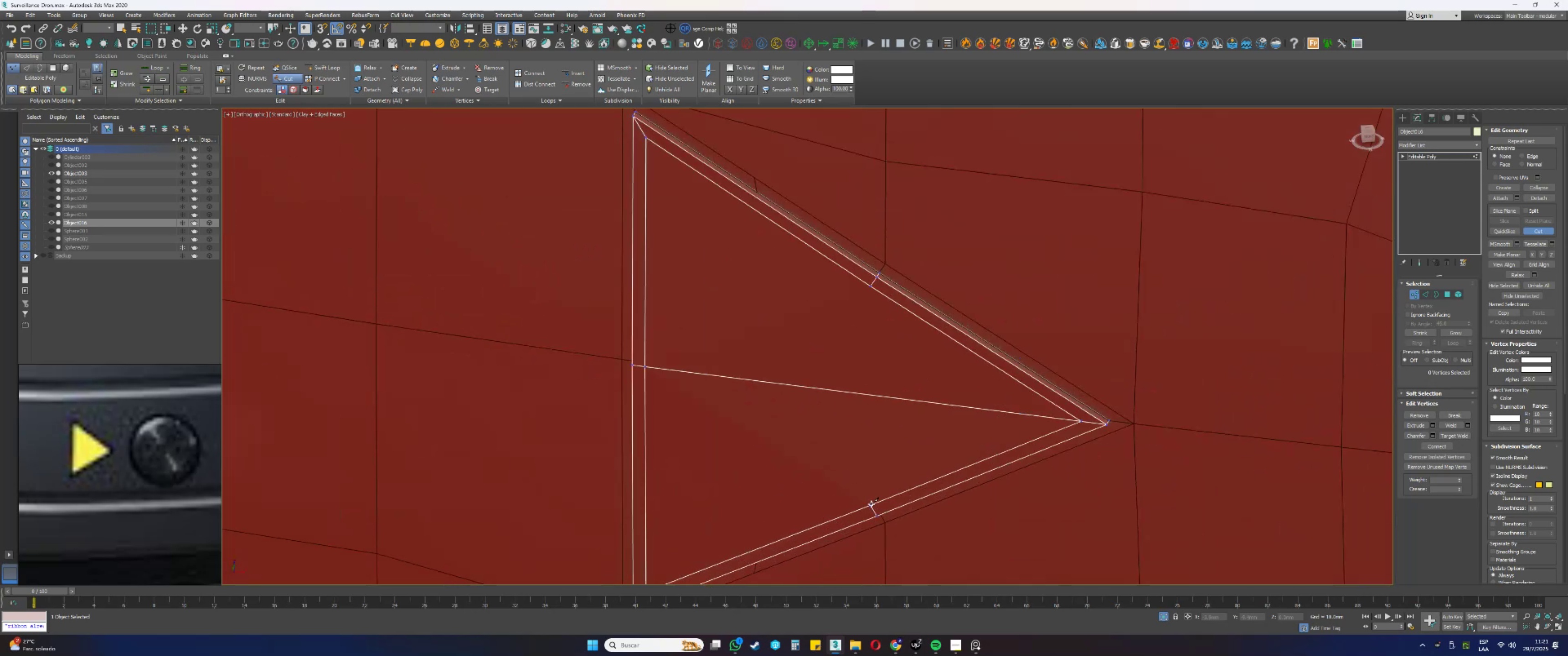 
left_click([871, 504])
 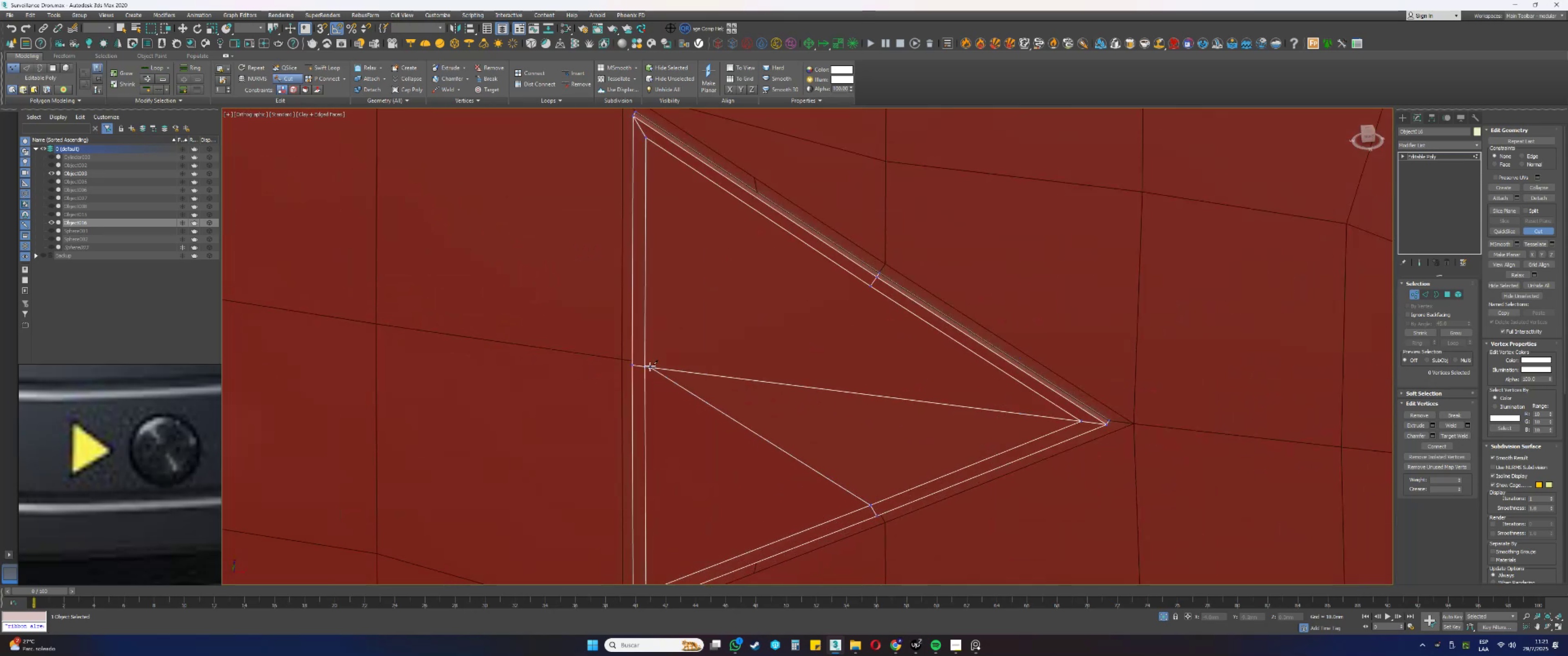 
scroll: coordinate [727, 341], scroll_direction: down, amount: 2.0
 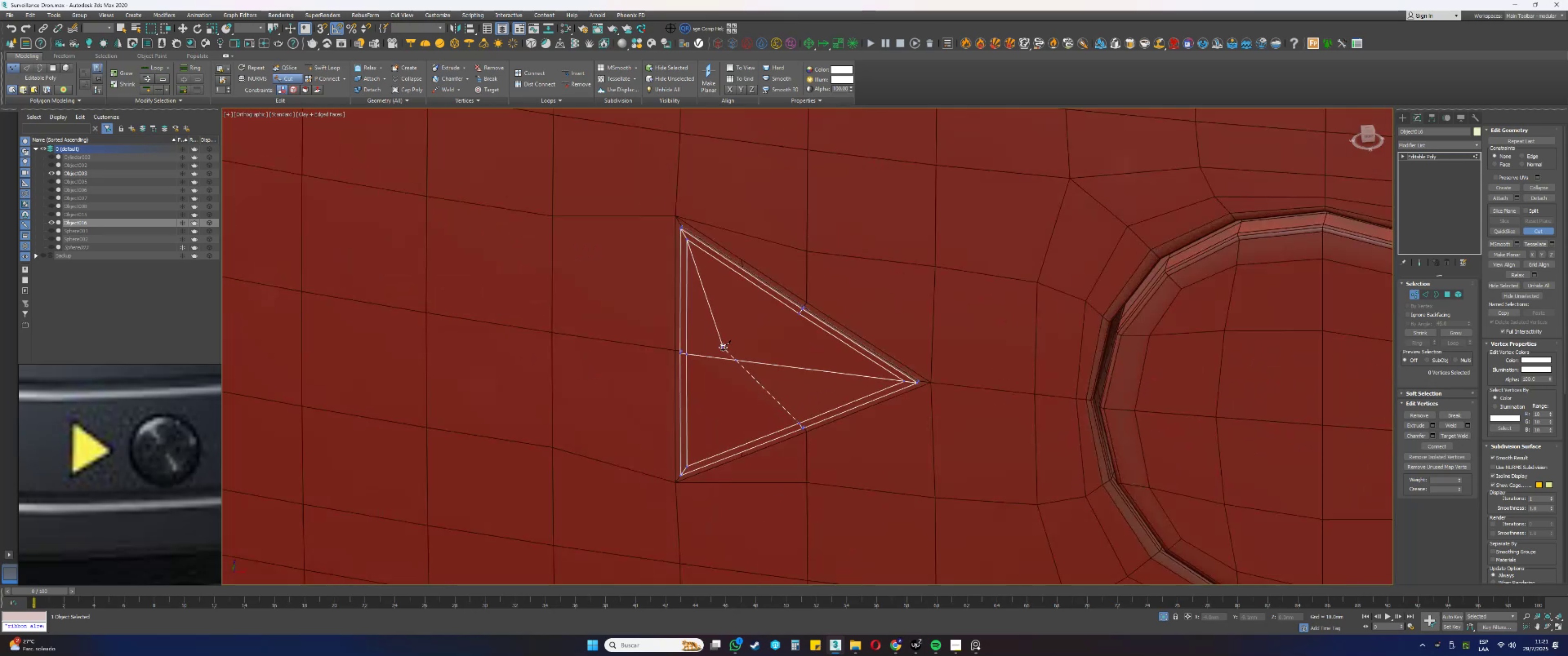 
scroll: coordinate [753, 346], scroll_direction: up, amount: 1.0
 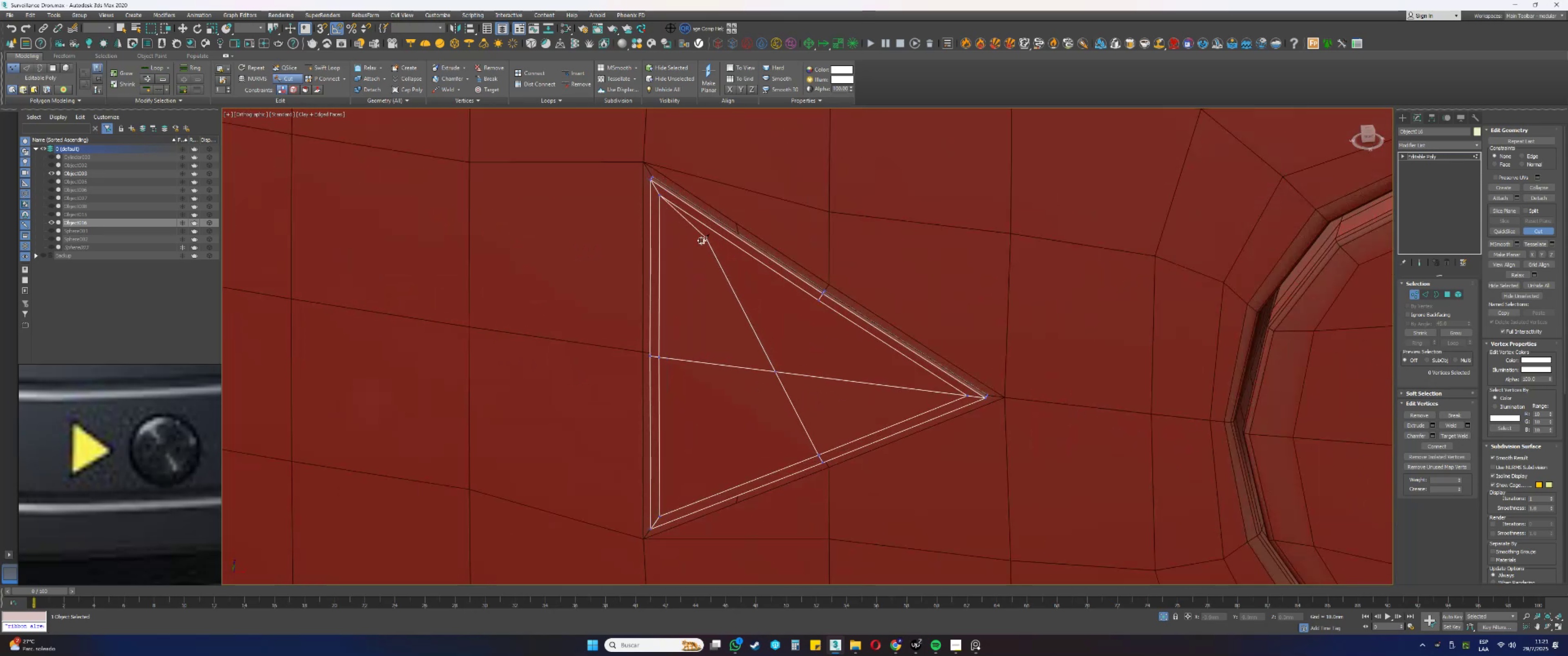 
right_click([782, 371])
 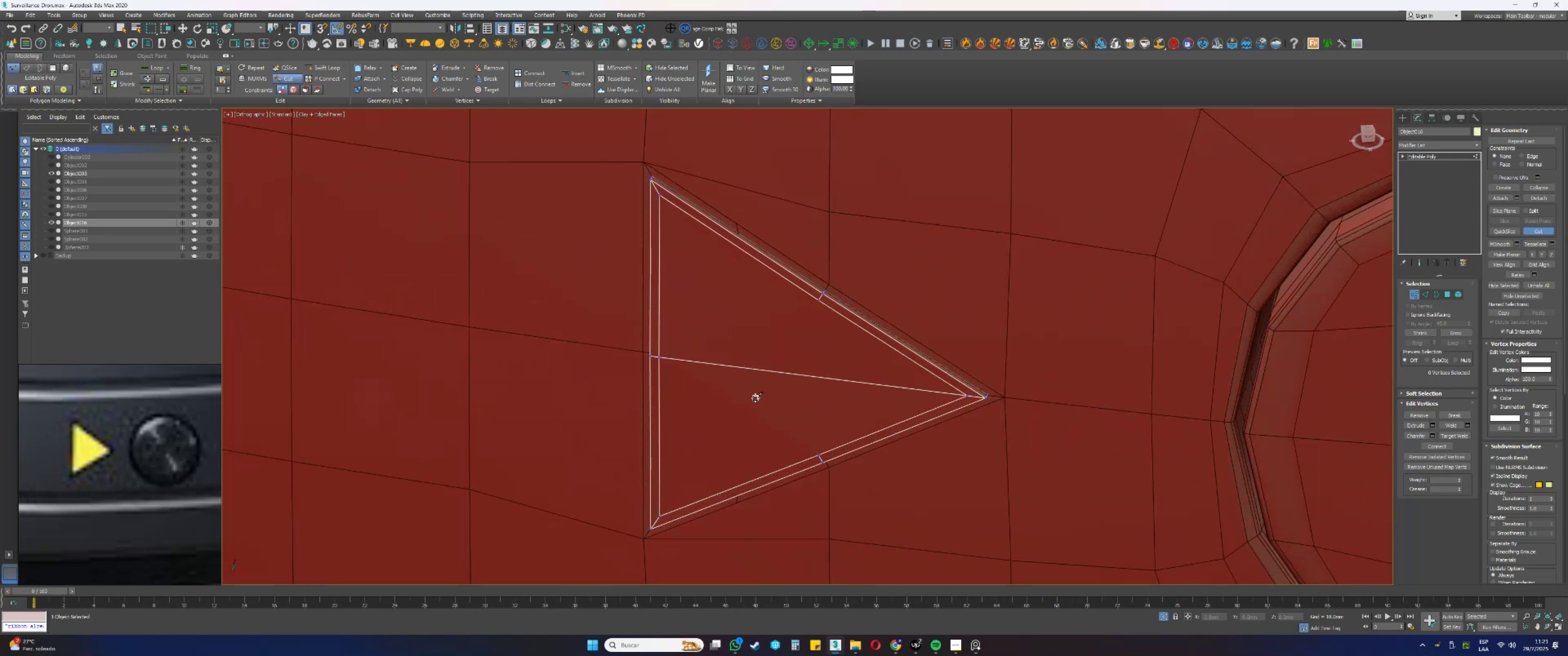 
scroll: coordinate [713, 344], scroll_direction: down, amount: 9.0
 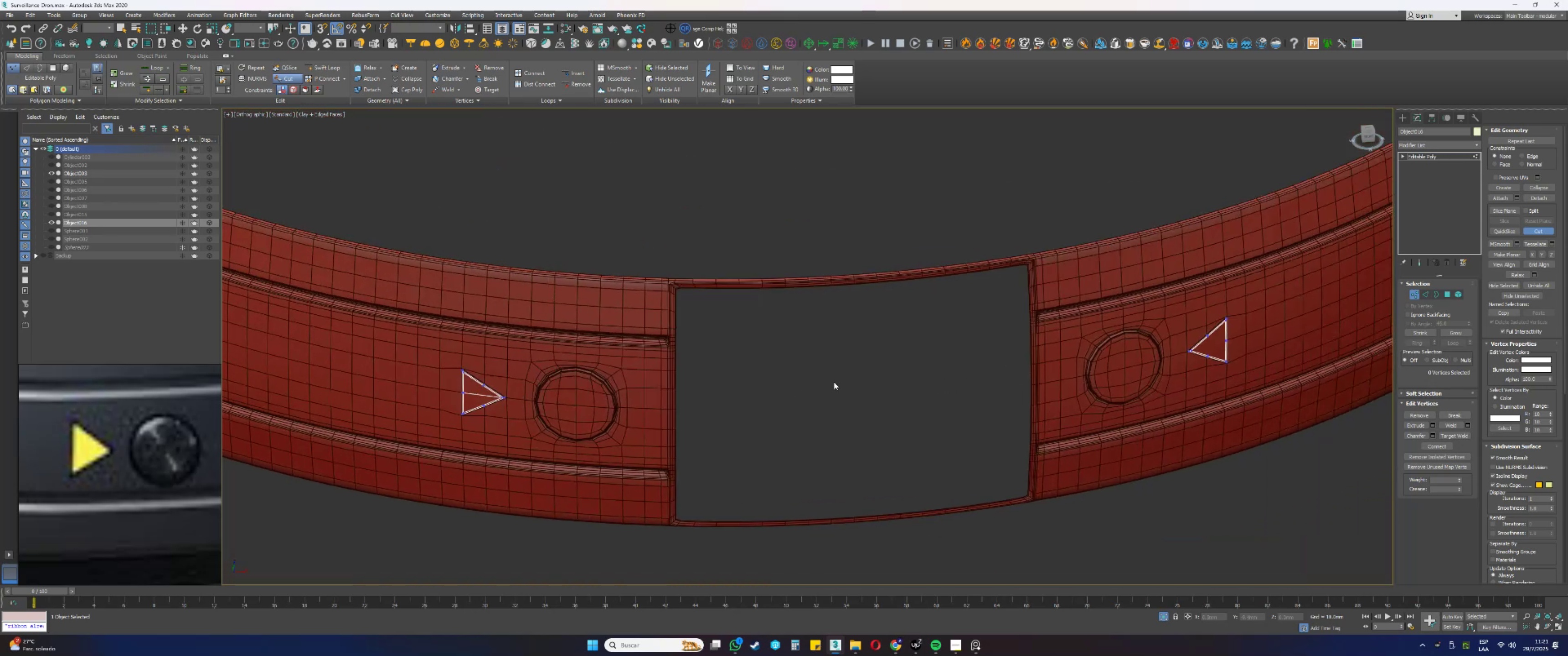 
scroll: coordinate [1227, 344], scroll_direction: up, amount: 6.0
 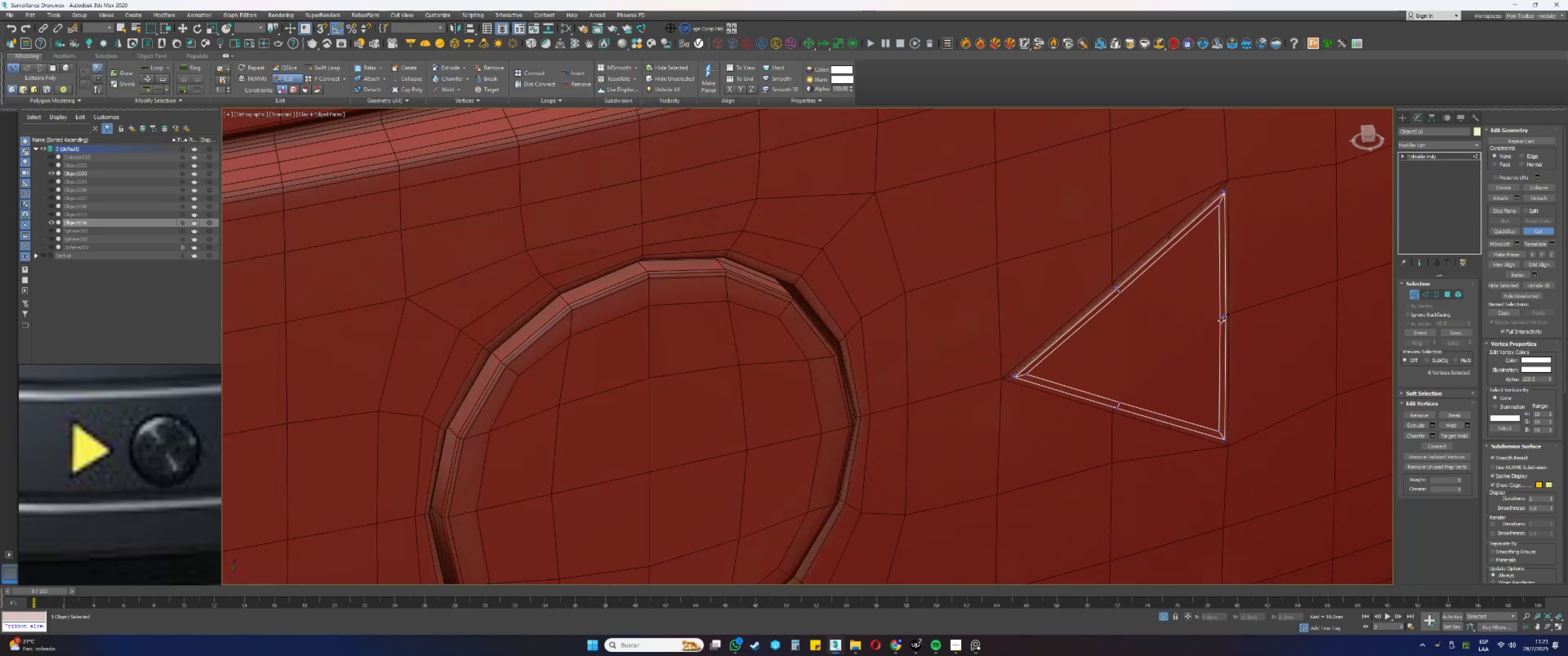 
left_click([1221, 320])
 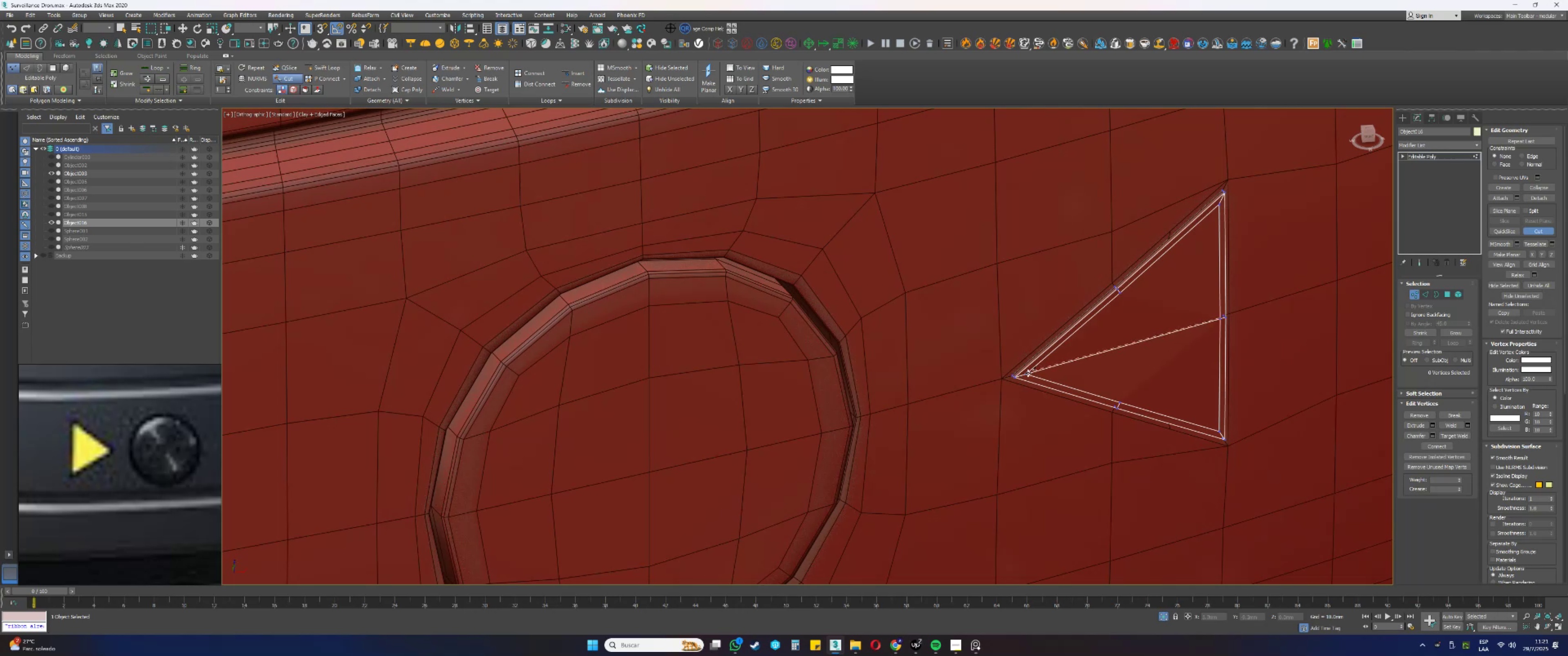 
left_click([1027, 375])
 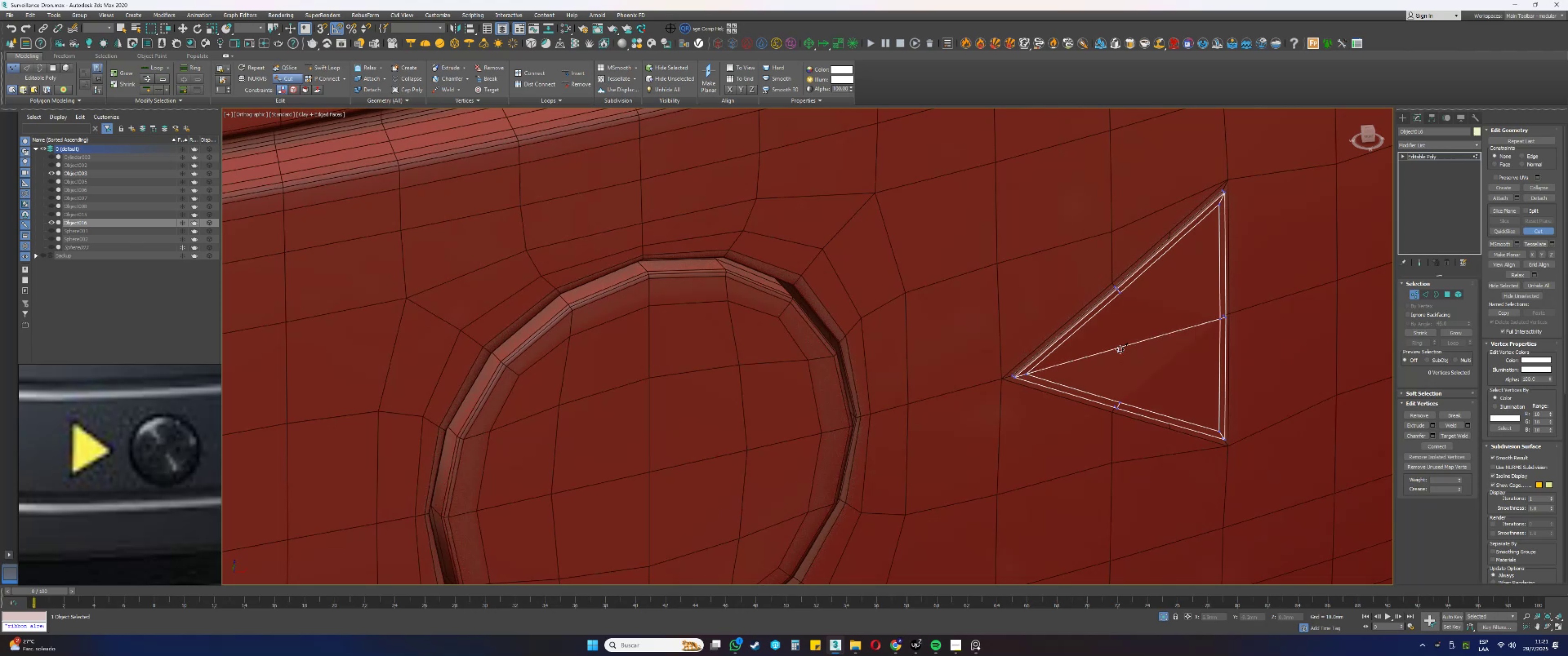 
double_click([1178, 329])
 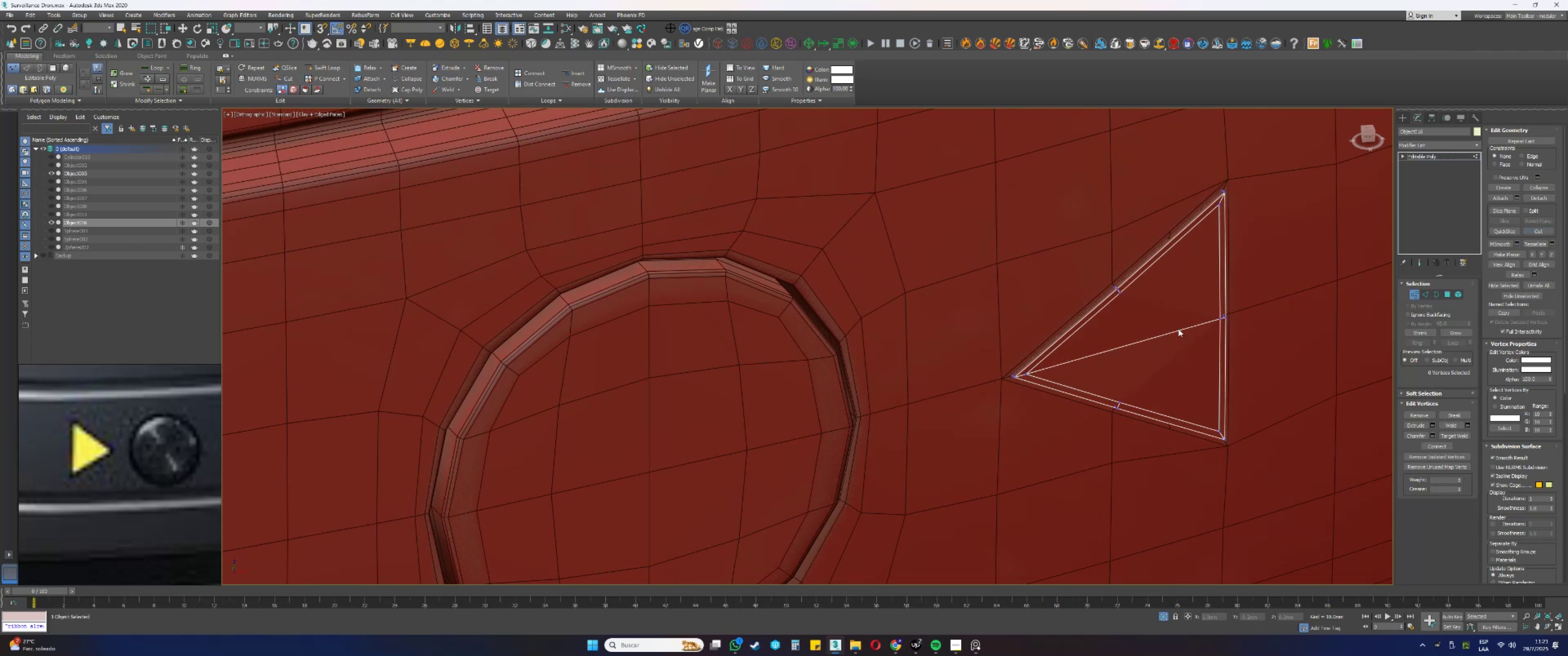 
scroll: coordinate [1234, 324], scroll_direction: down, amount: 6.0
 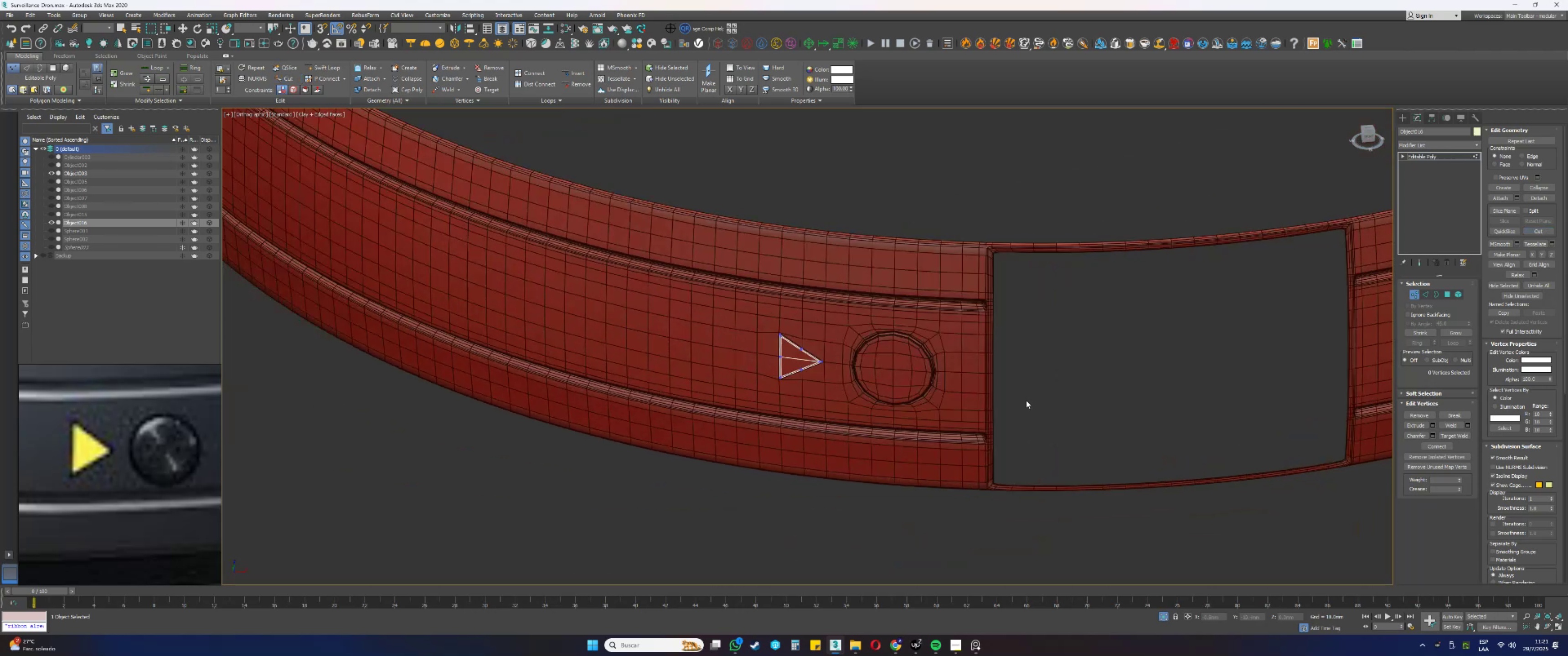 
scroll: coordinate [787, 359], scroll_direction: up, amount: 7.0
 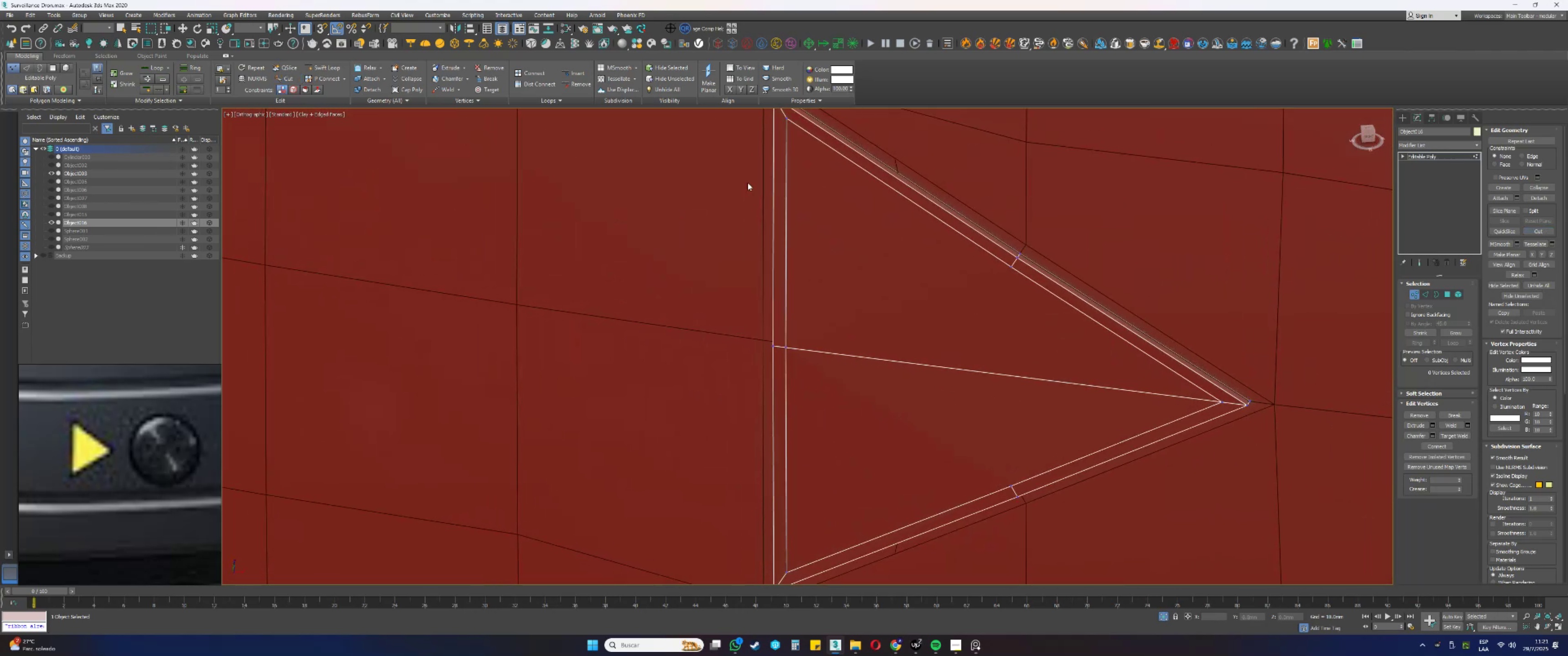 
scroll: coordinate [753, 154], scroll_direction: down, amount: 1.0
 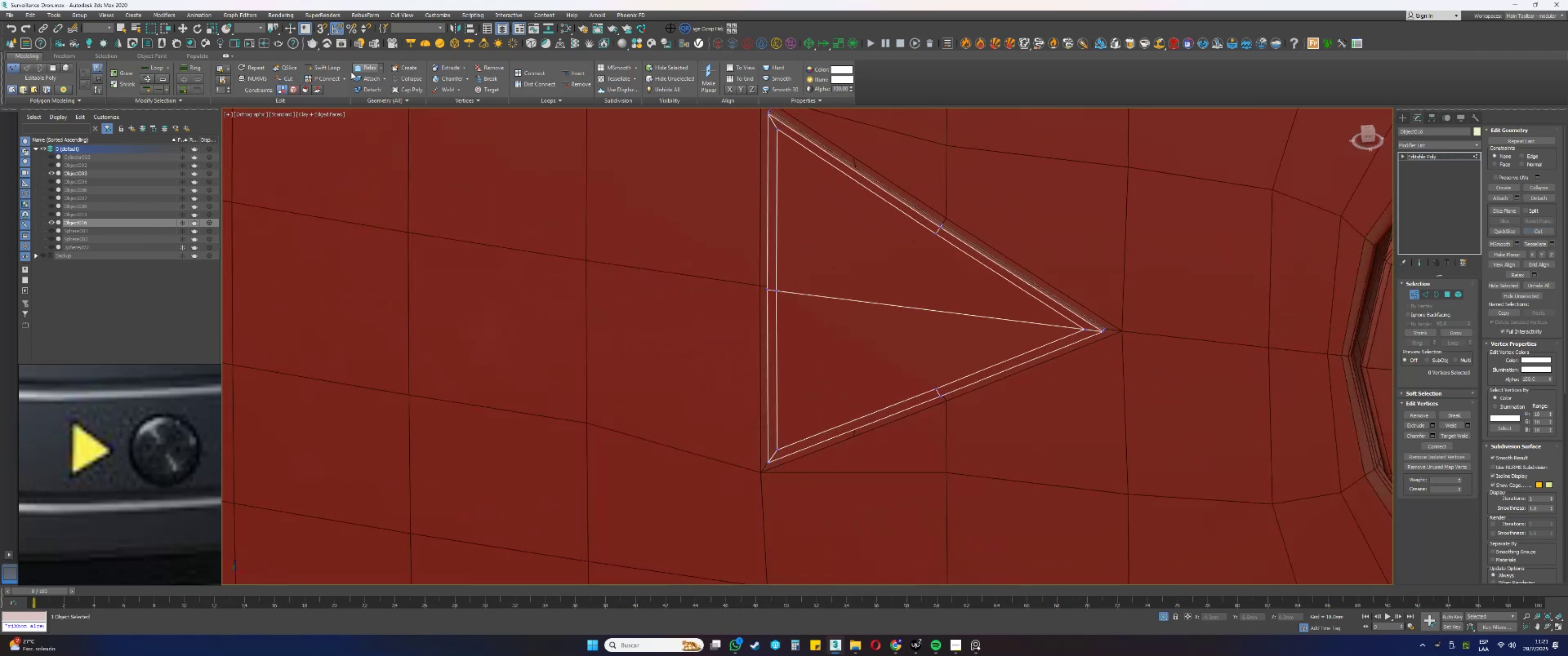 
left_click([320, 67])
 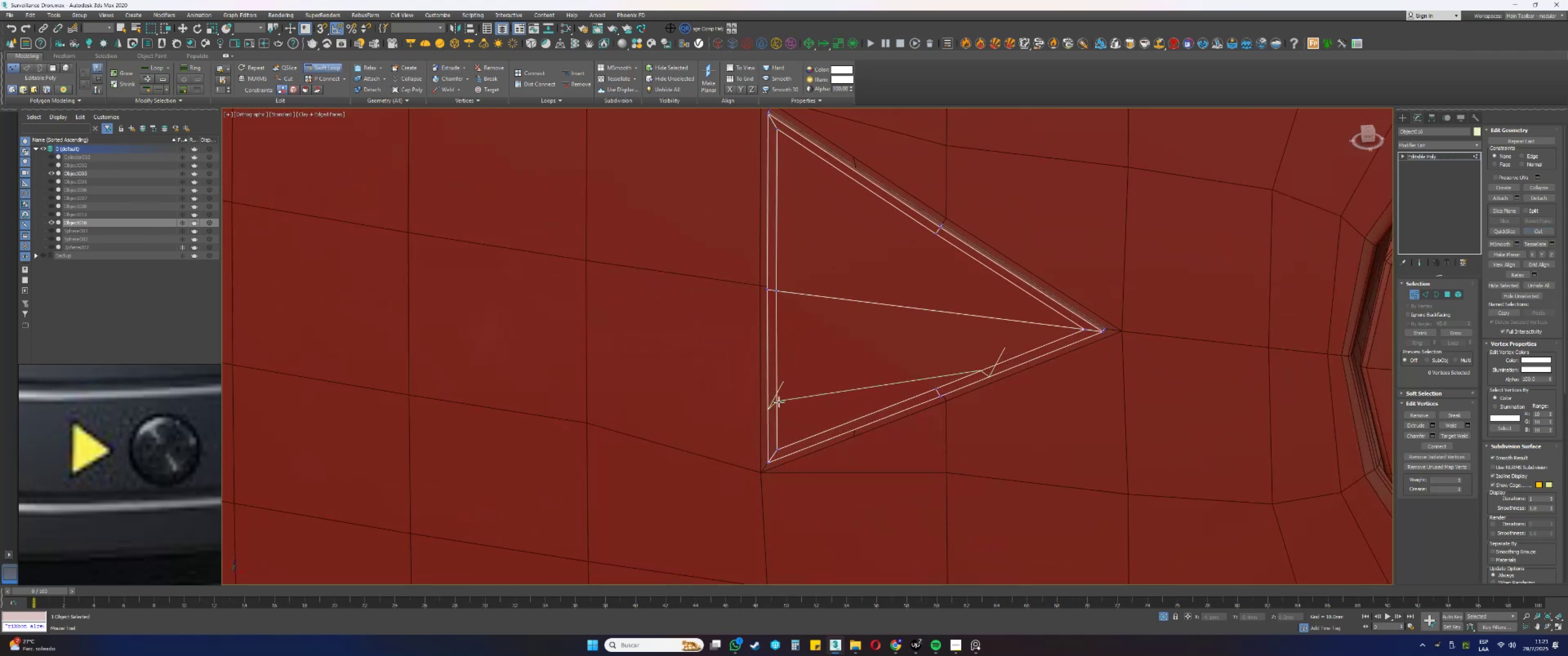 
left_click([779, 405])
 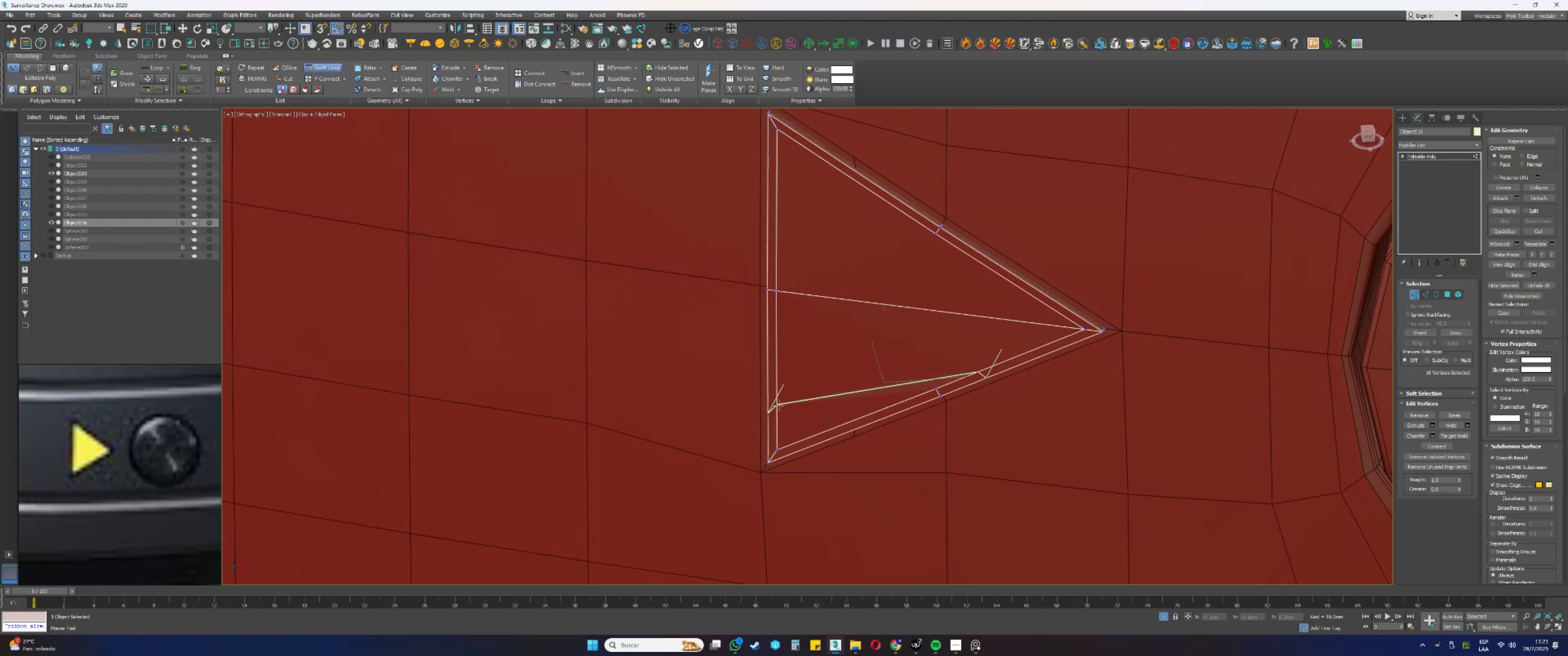 
hold_key(key=ControlLeft, duration=5.46)
hold_key(key=AltLeft, duration=1.53)
left_click_drag(start_coordinate=[779, 405], to_coordinate=[773, 293])
 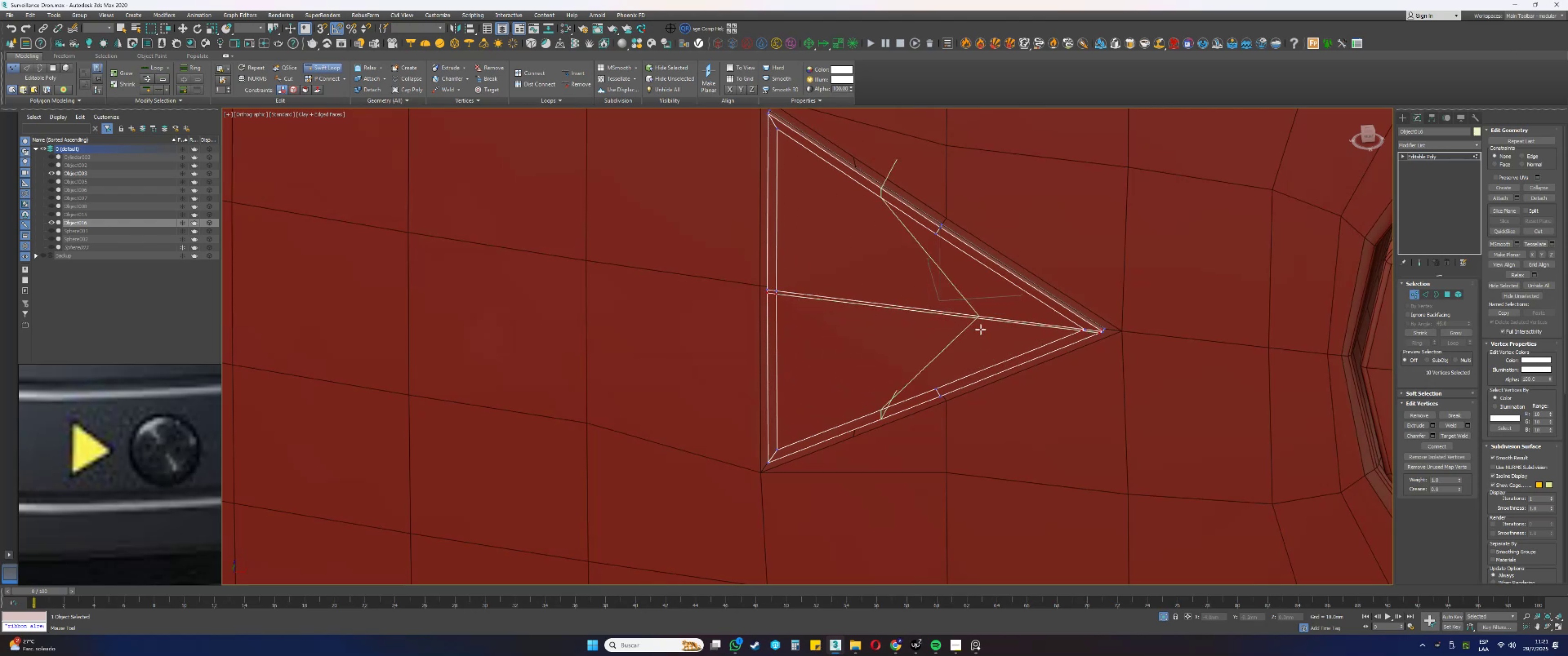 
hold_key(key=AltLeft, duration=1.51)
 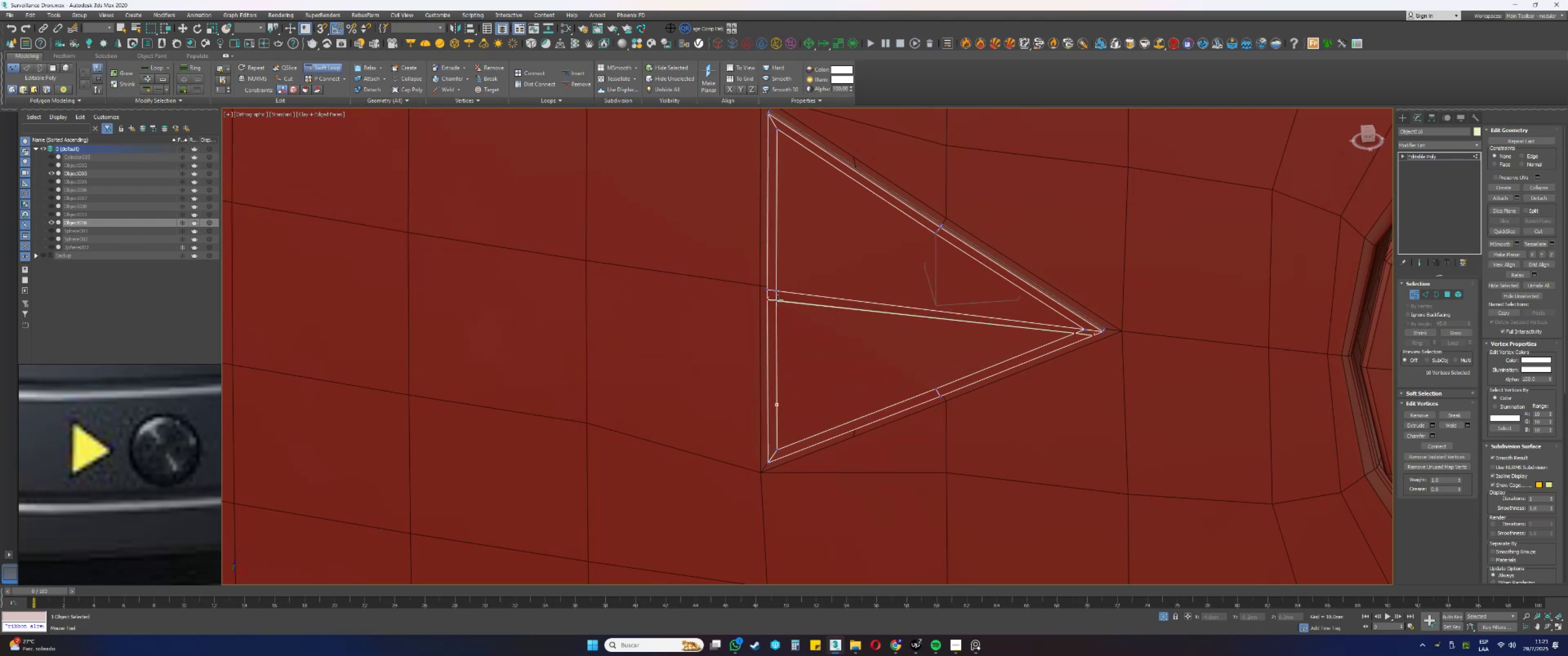 
hold_key(key=AltLeft, duration=1.53)
 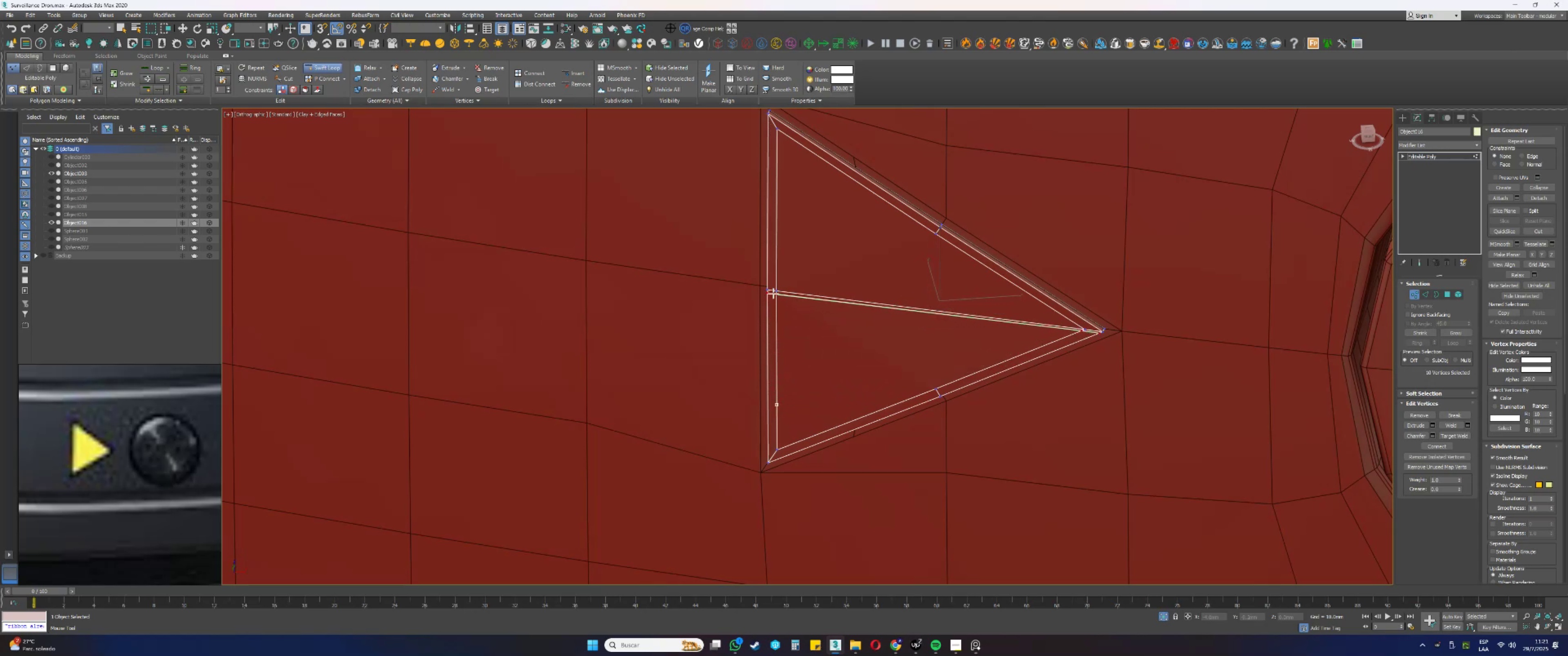 
hold_key(key=AltLeft, duration=0.84)
 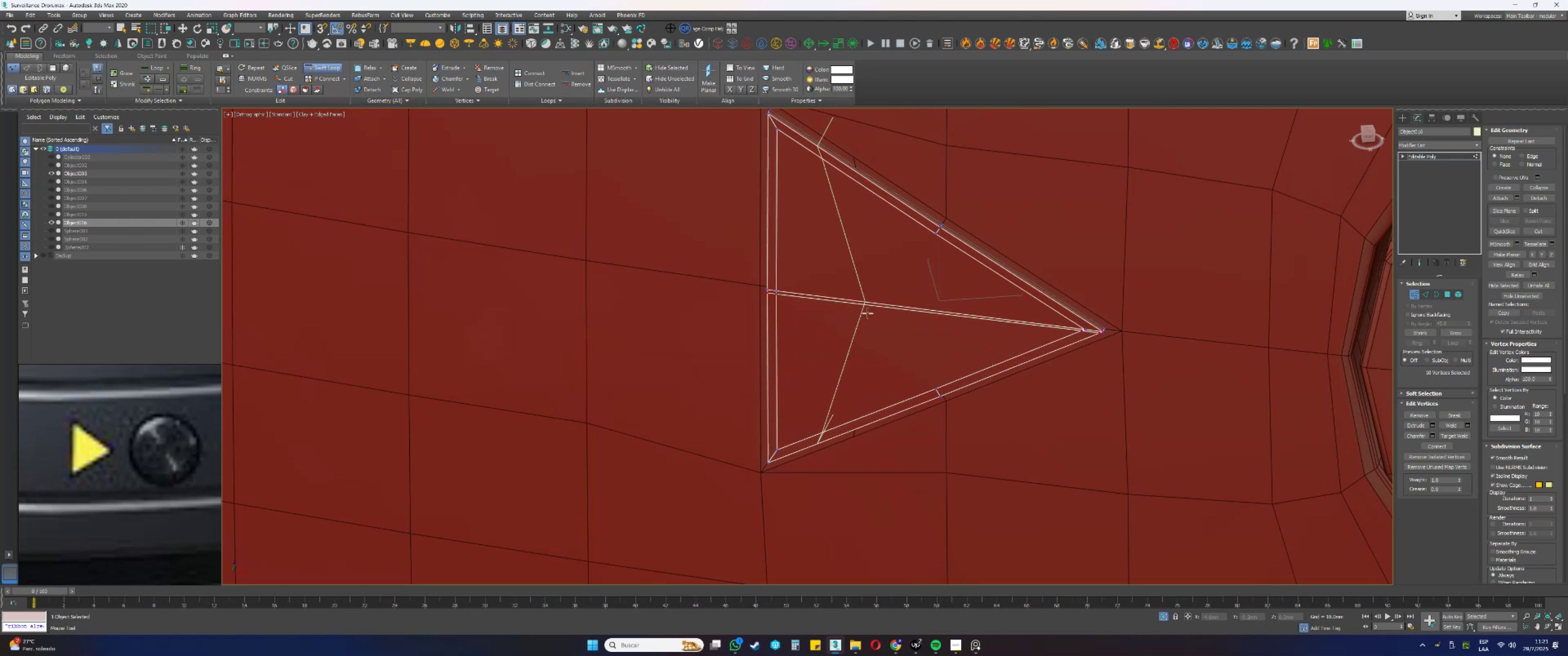 
scroll: coordinate [1136, 313], scroll_direction: up, amount: 5.0
 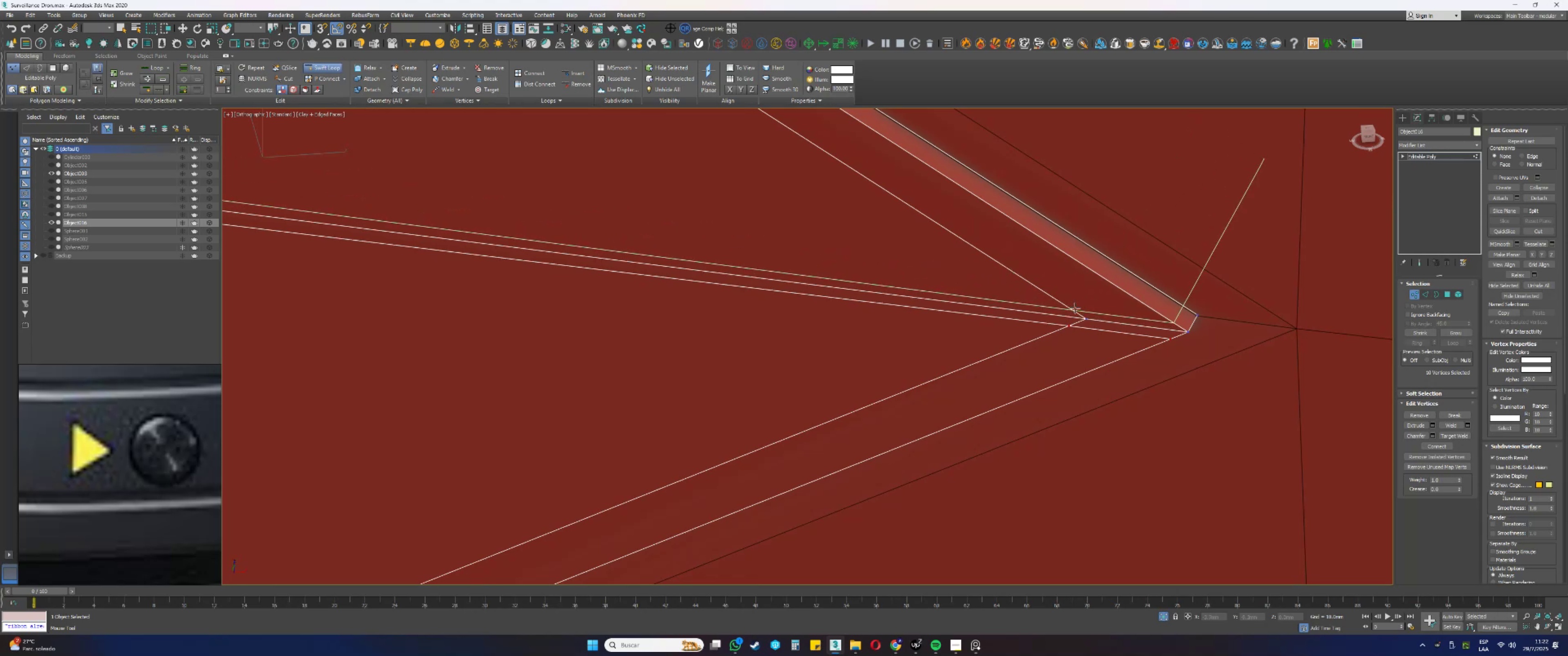 
wait(5.72)
 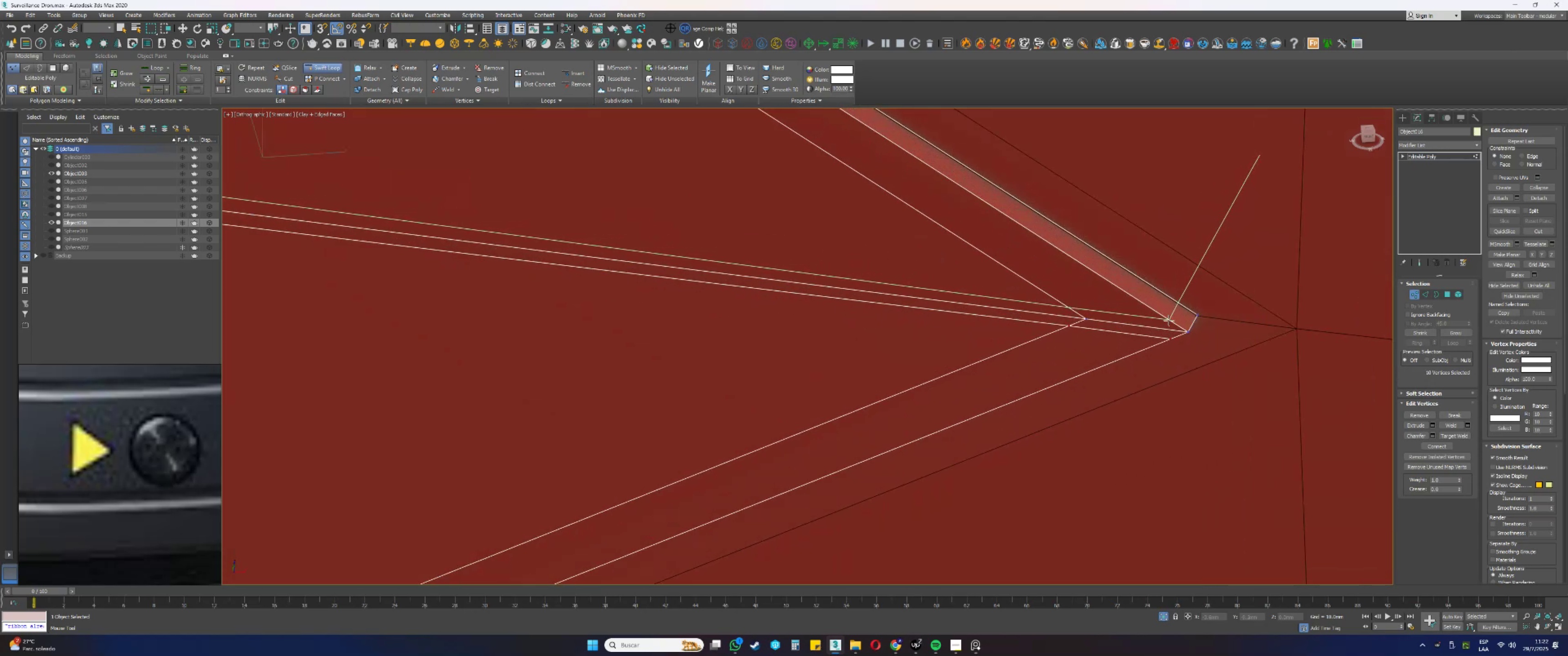 
left_click([1071, 309])
 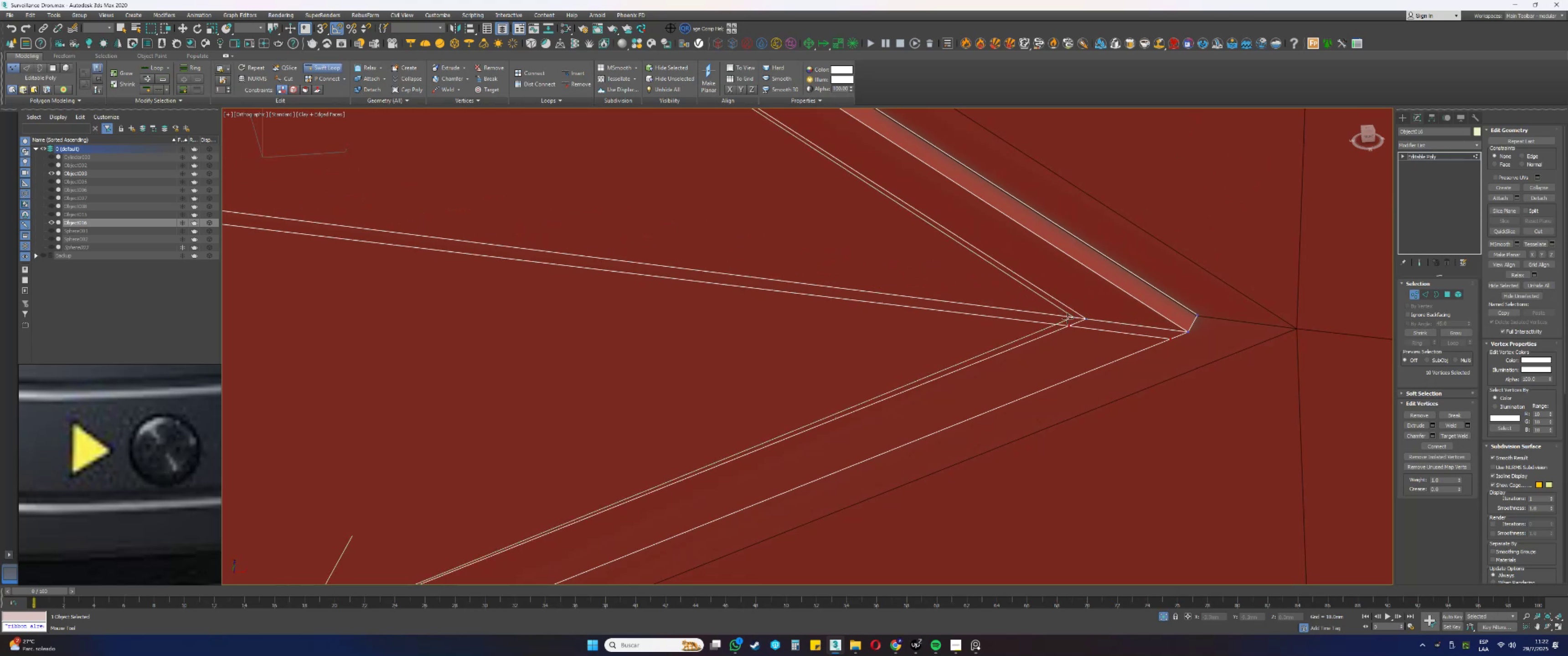 
key(Control+Z)
 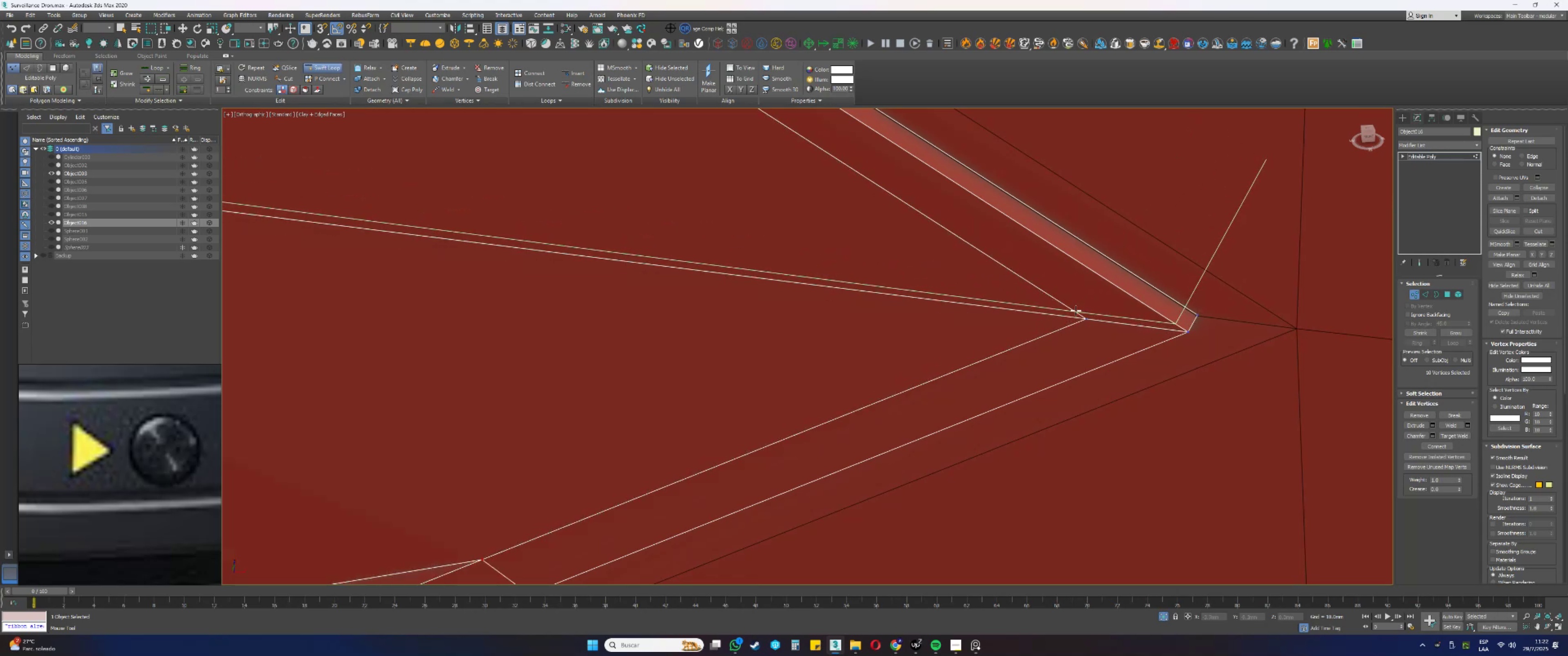 
left_click([1076, 311])
 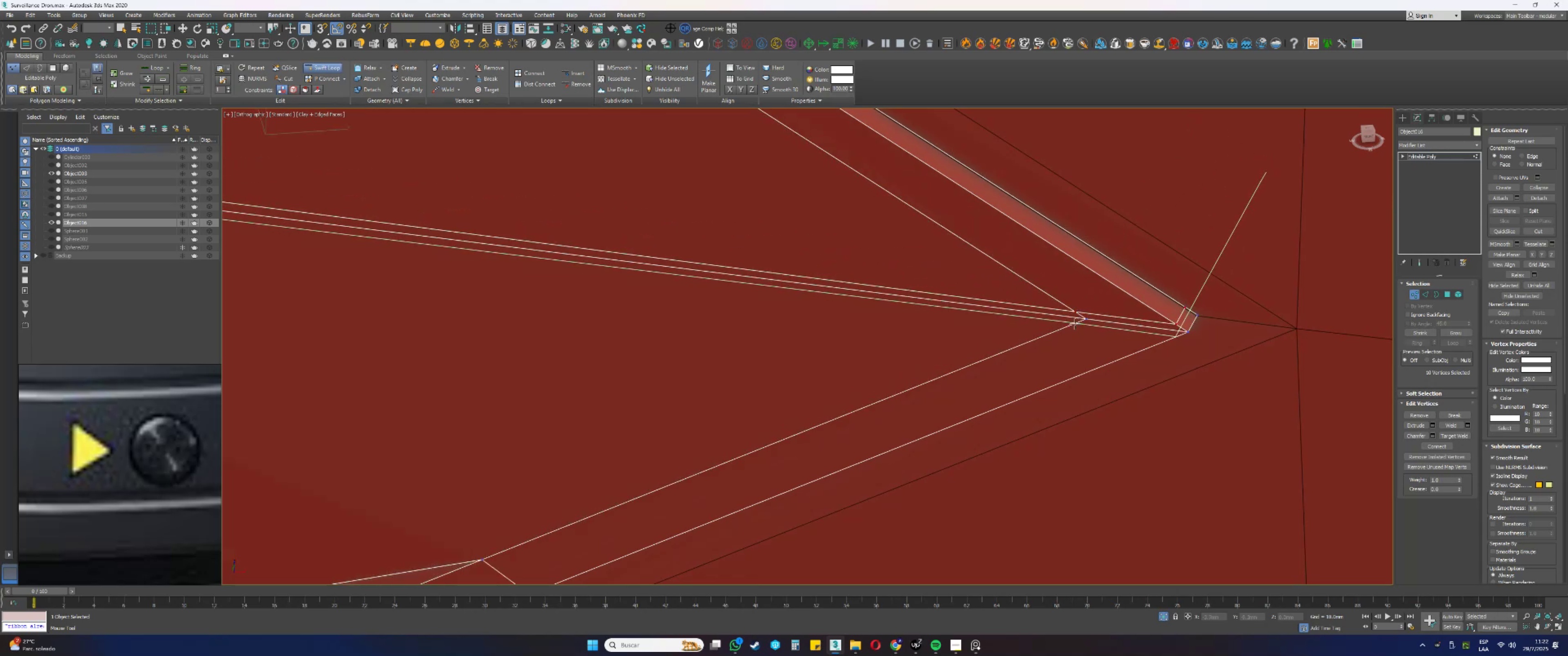 
left_click([1075, 324])
 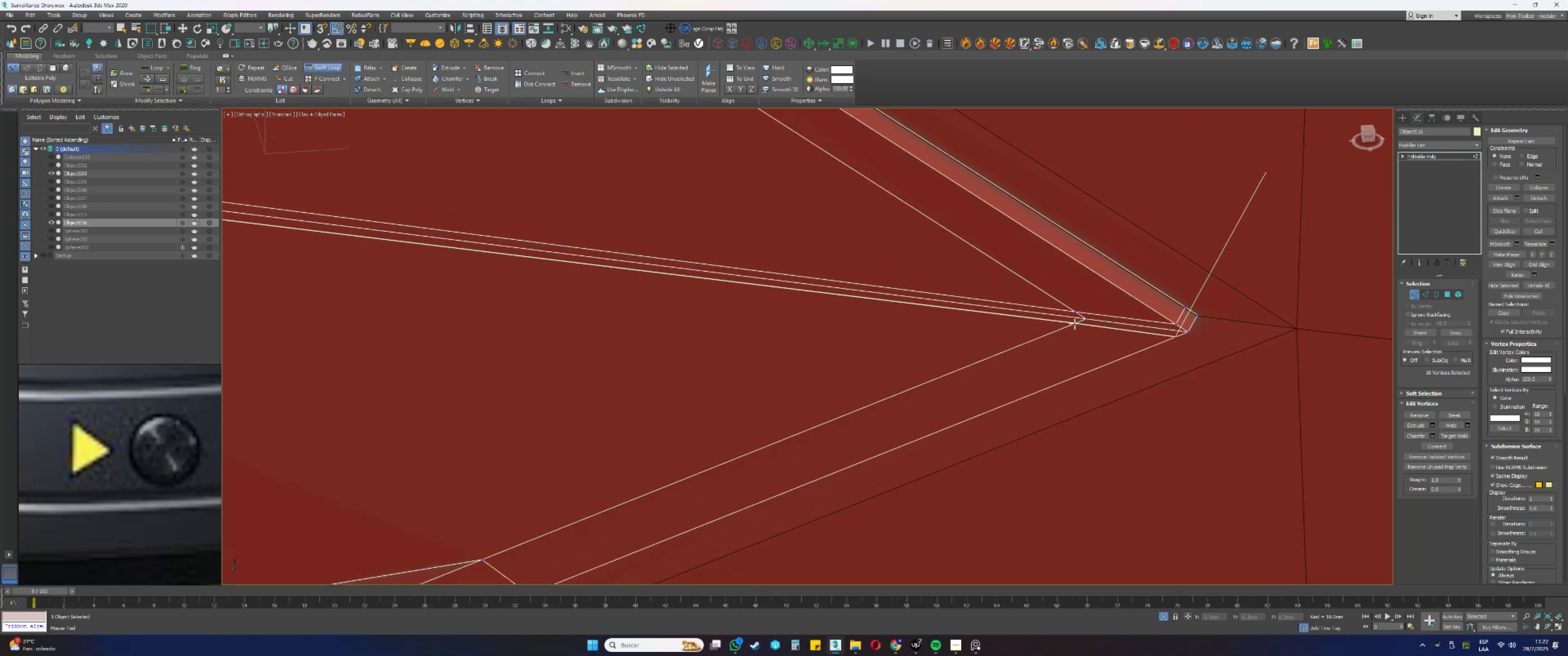 
scroll: coordinate [916, 333], scroll_direction: down, amount: 14.0
 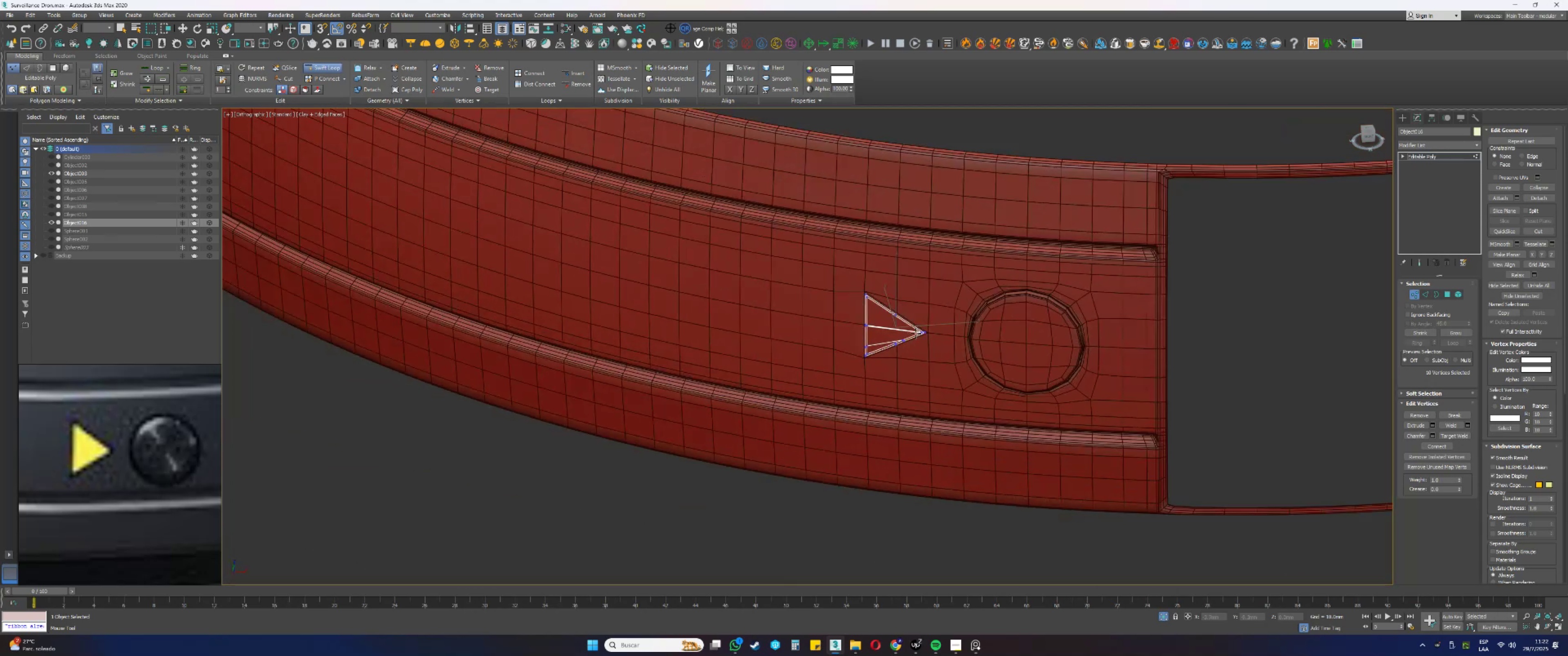 
hold_key(key=AltLeft, duration=0.34)
 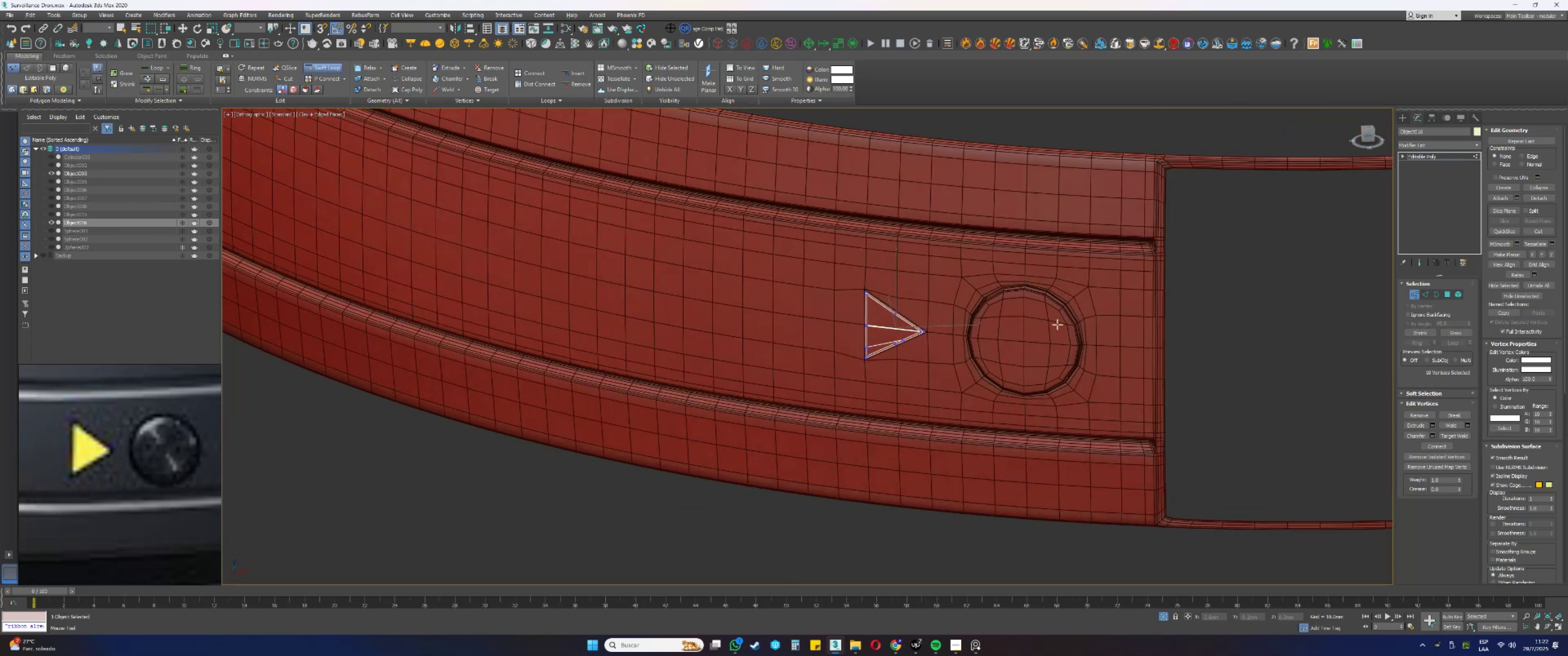 
hold_key(key=AltLeft, duration=0.38)
 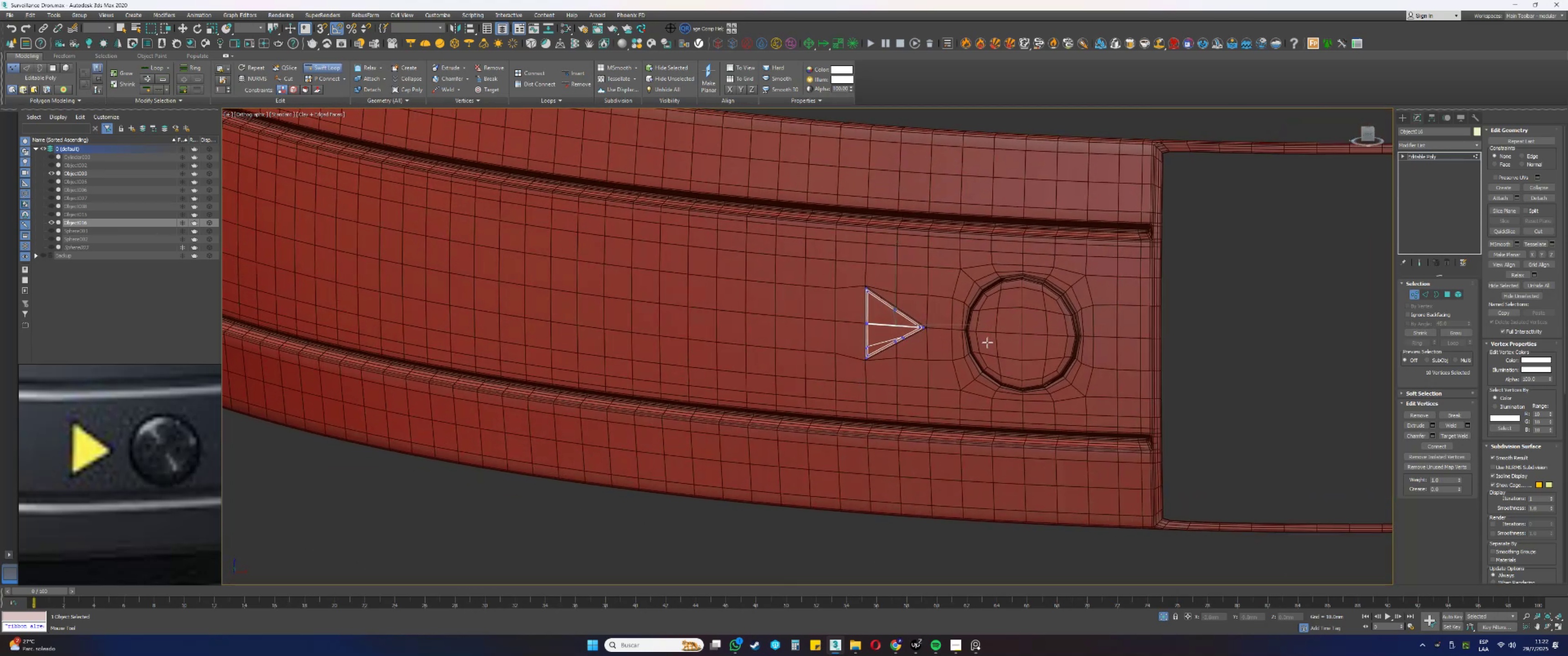 
scroll: coordinate [835, 393], scroll_direction: up, amount: 11.0
 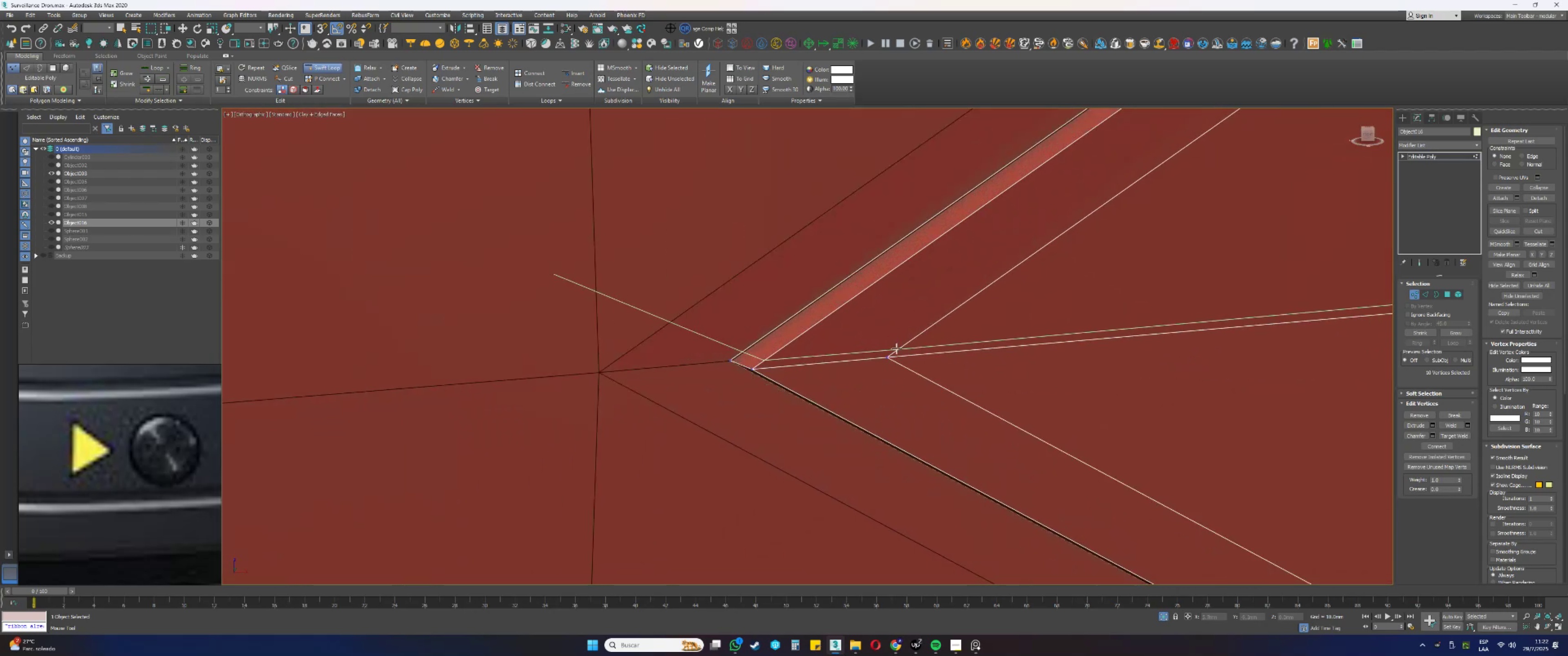 
left_click([896, 349])
 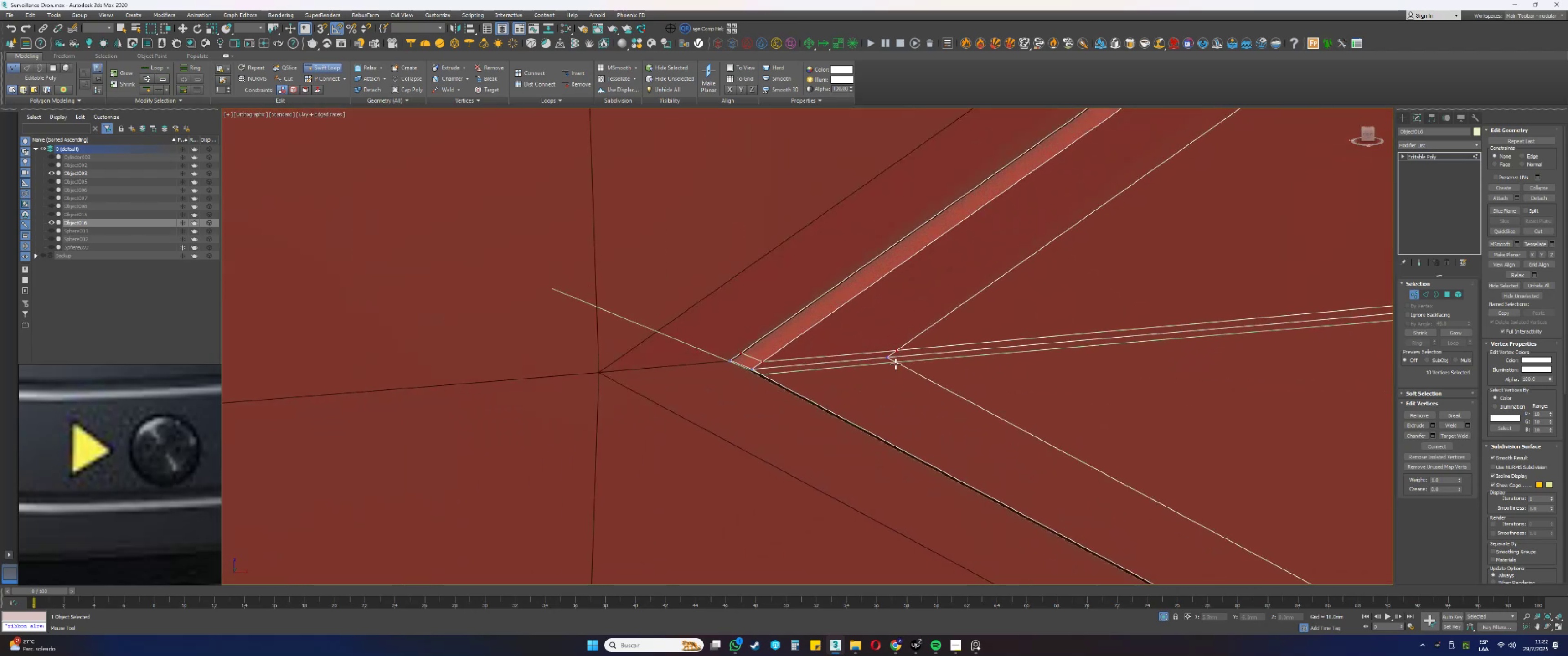 
left_click([897, 364])
 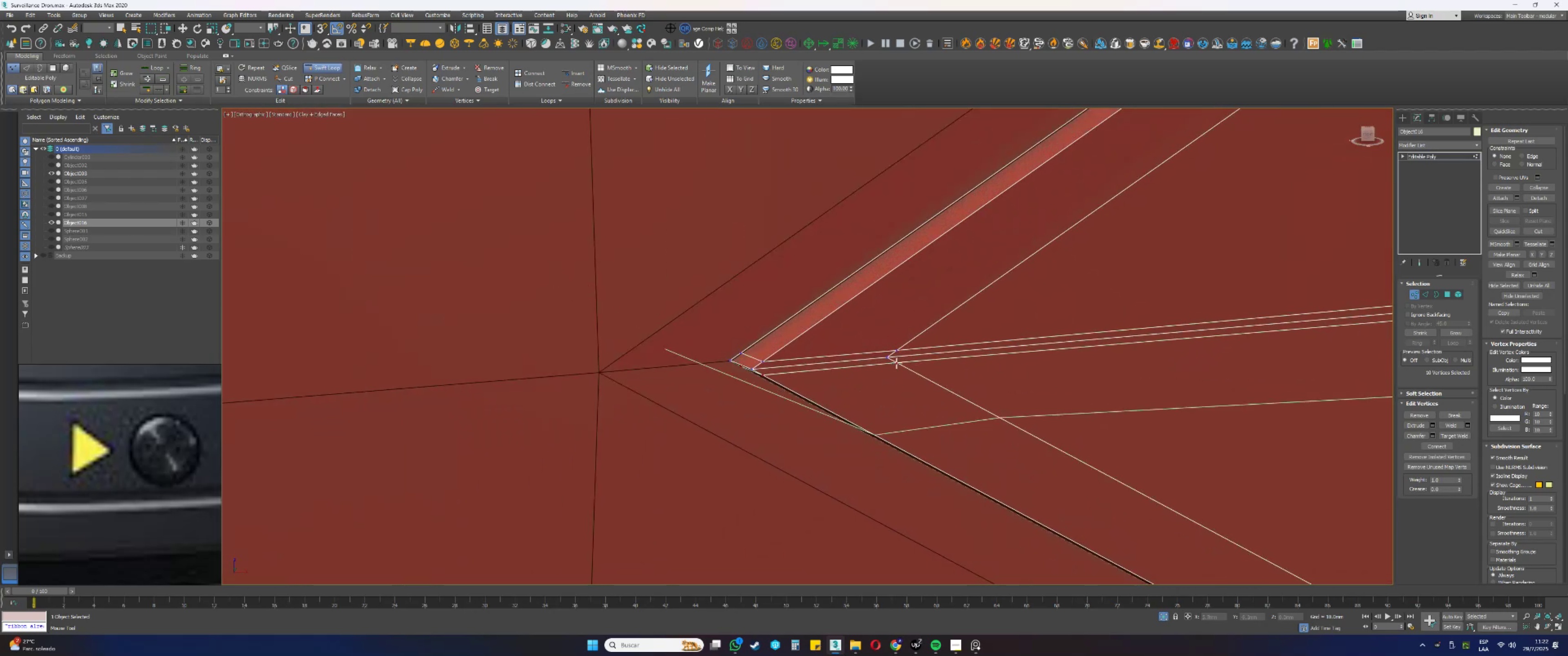 
scroll: coordinate [897, 357], scroll_direction: down, amount: 7.0
 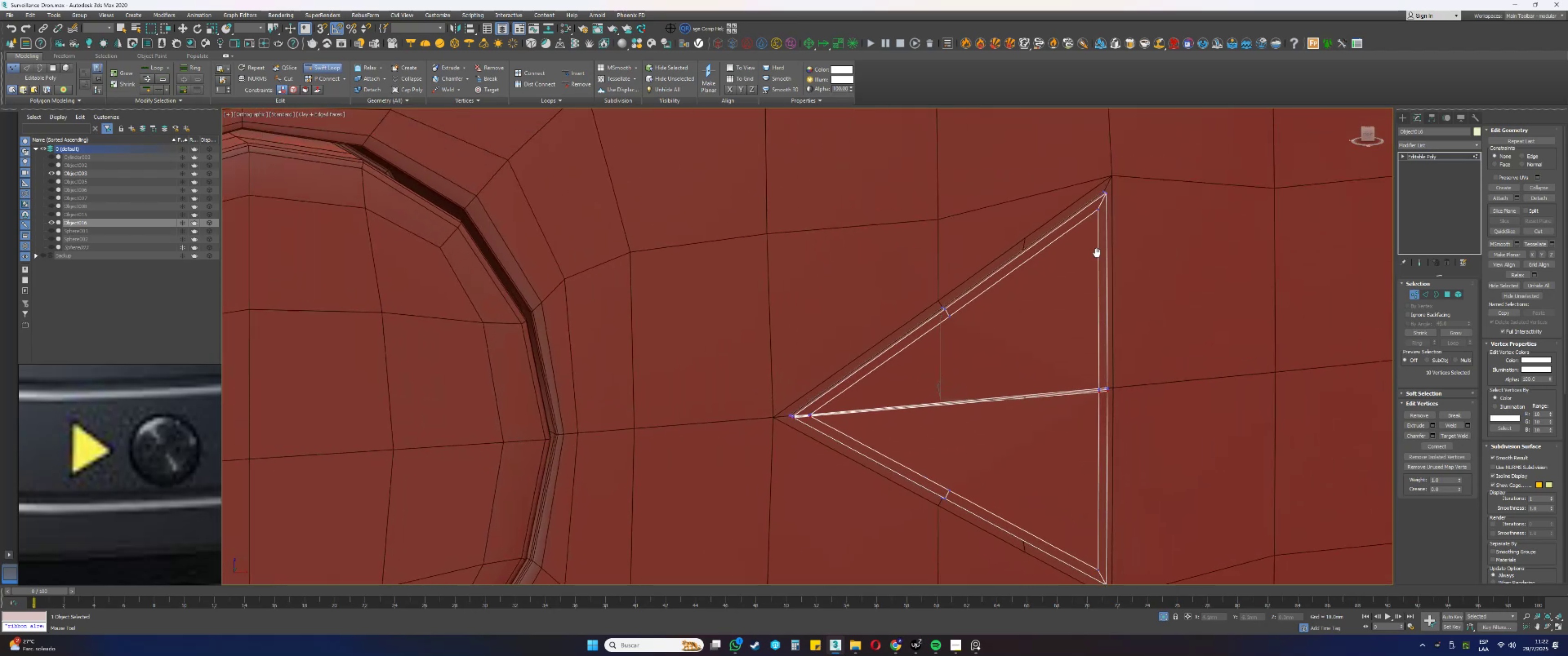 
scroll: coordinate [1103, 188], scroll_direction: up, amount: 3.0
 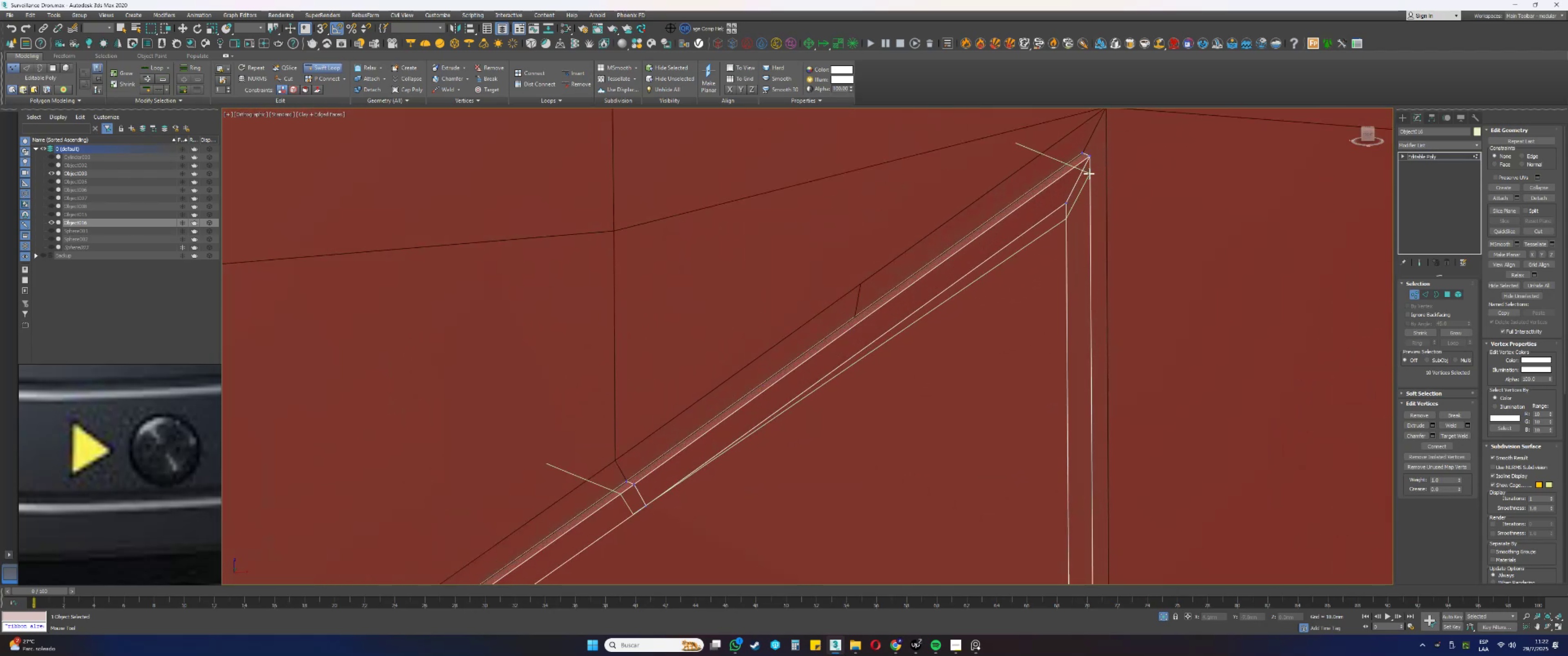 
scroll: coordinate [1088, 172], scroll_direction: down, amount: 3.0
 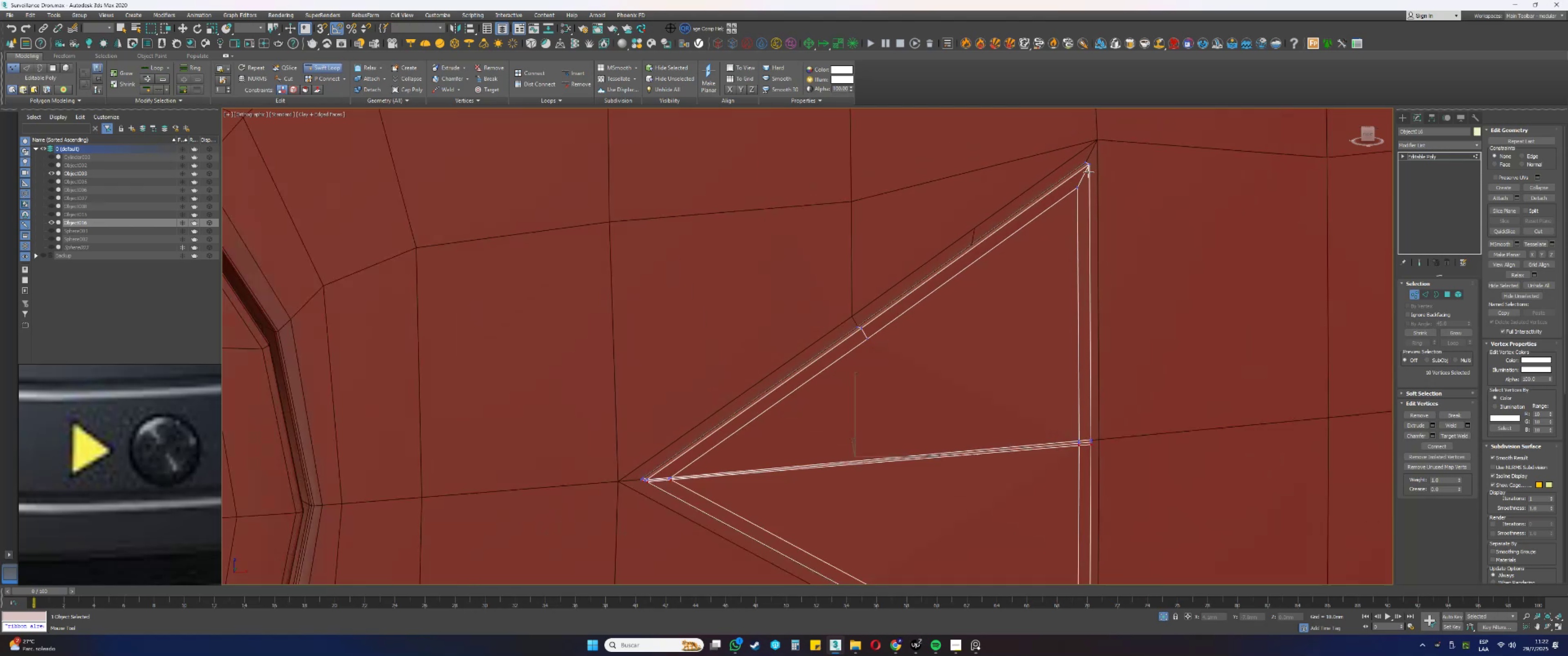 
hold_key(key=AltLeft, duration=0.5)
 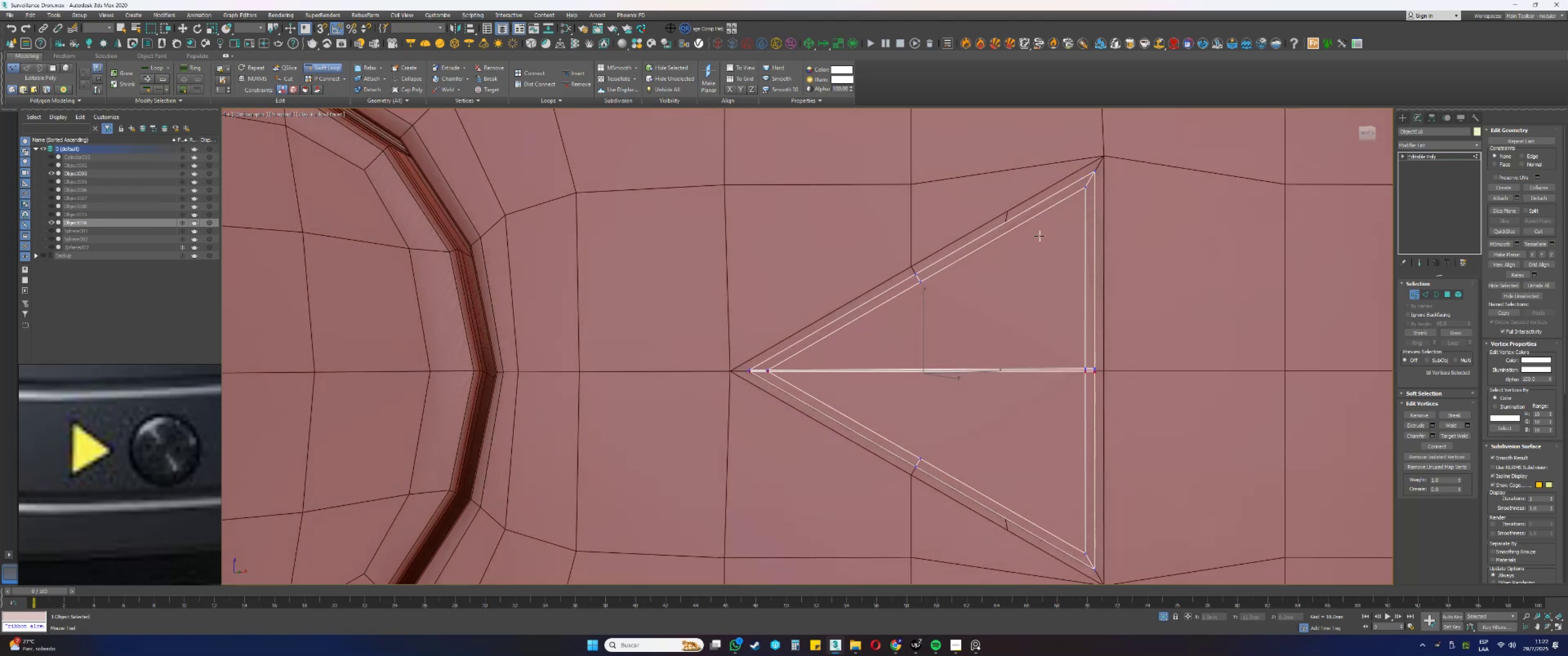 
scroll: coordinate [1073, 254], scroll_direction: down, amount: 6.0
 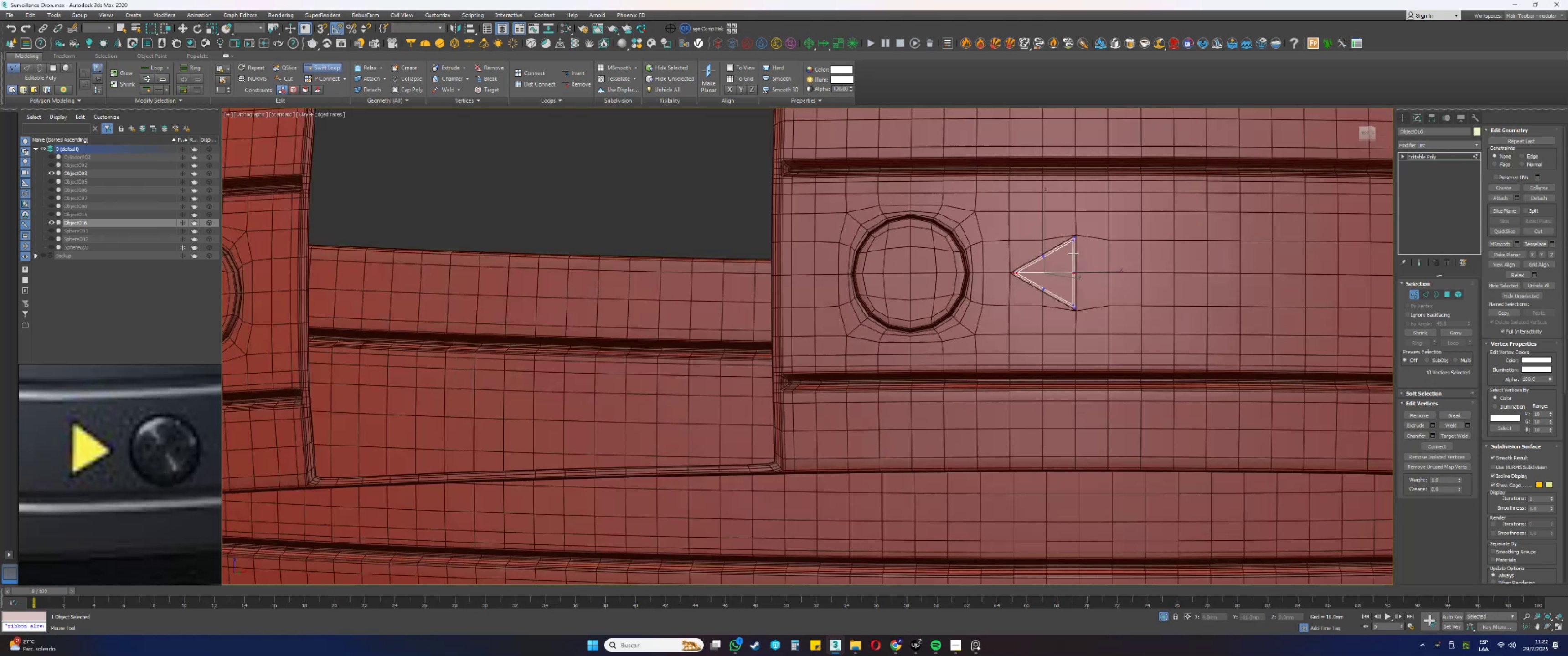 
key(Alt+AltLeft)
 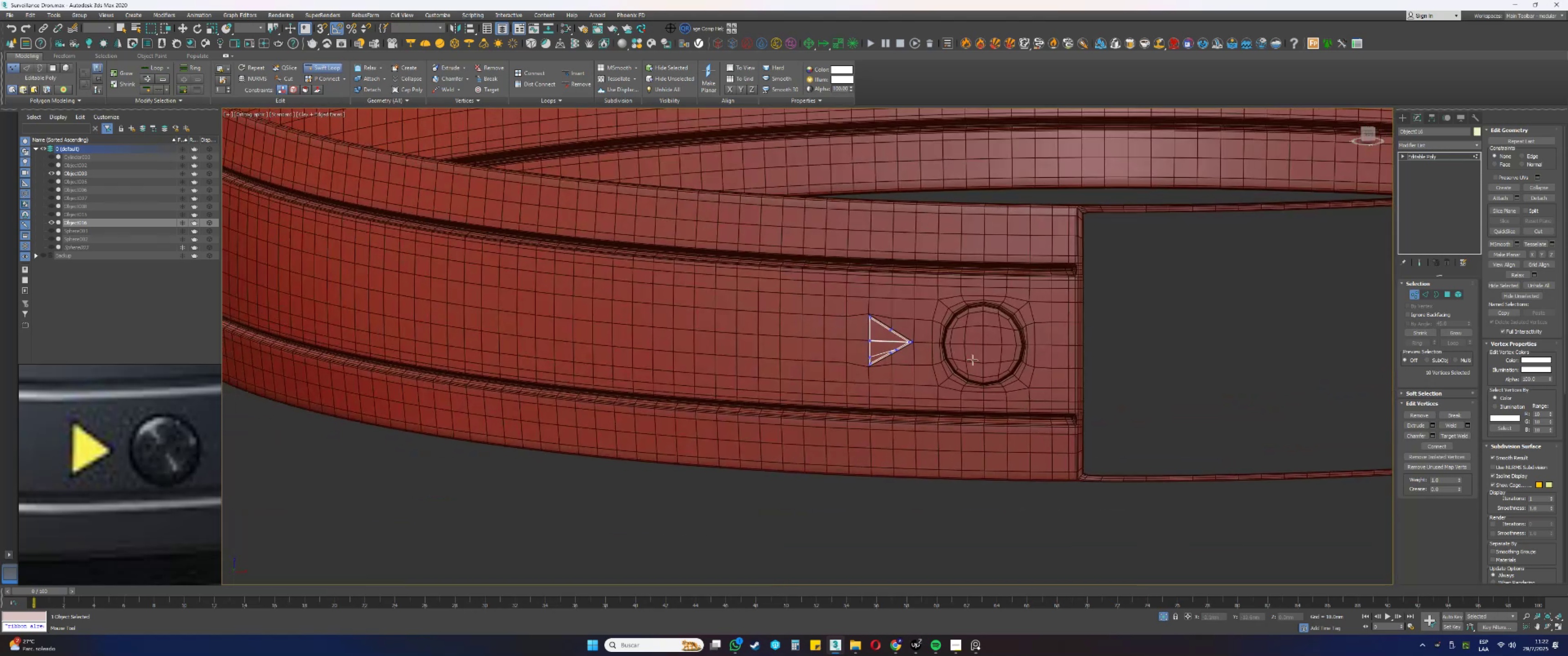 
scroll: coordinate [846, 347], scroll_direction: up, amount: 6.0
 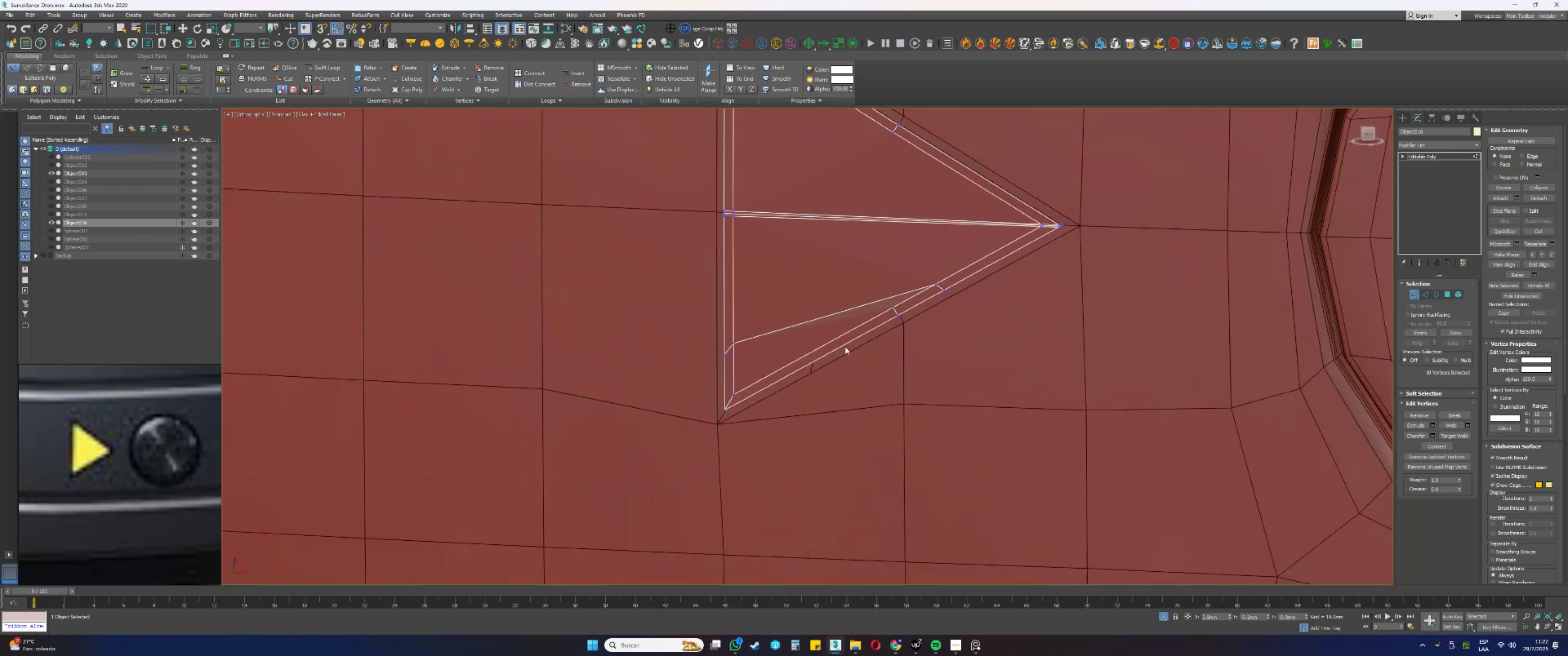 
key(2)
 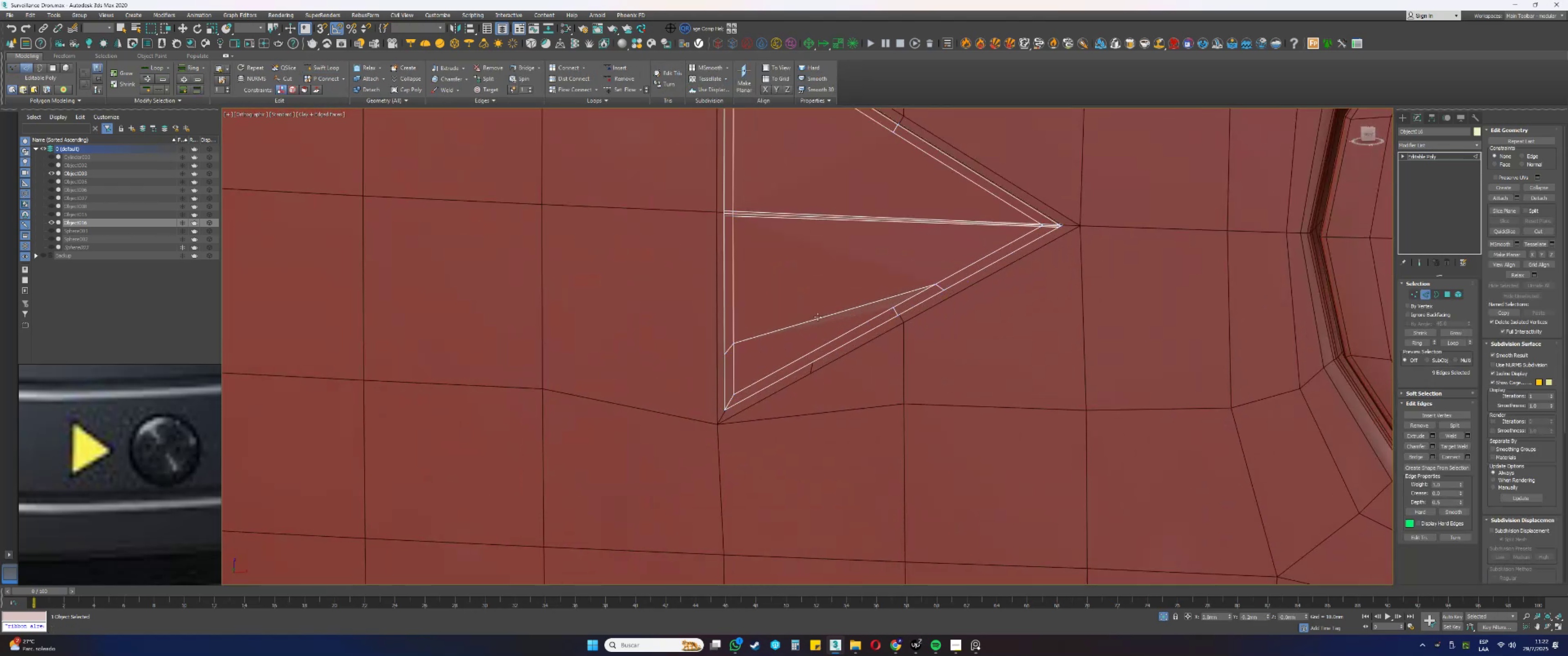 
double_click([818, 317])
 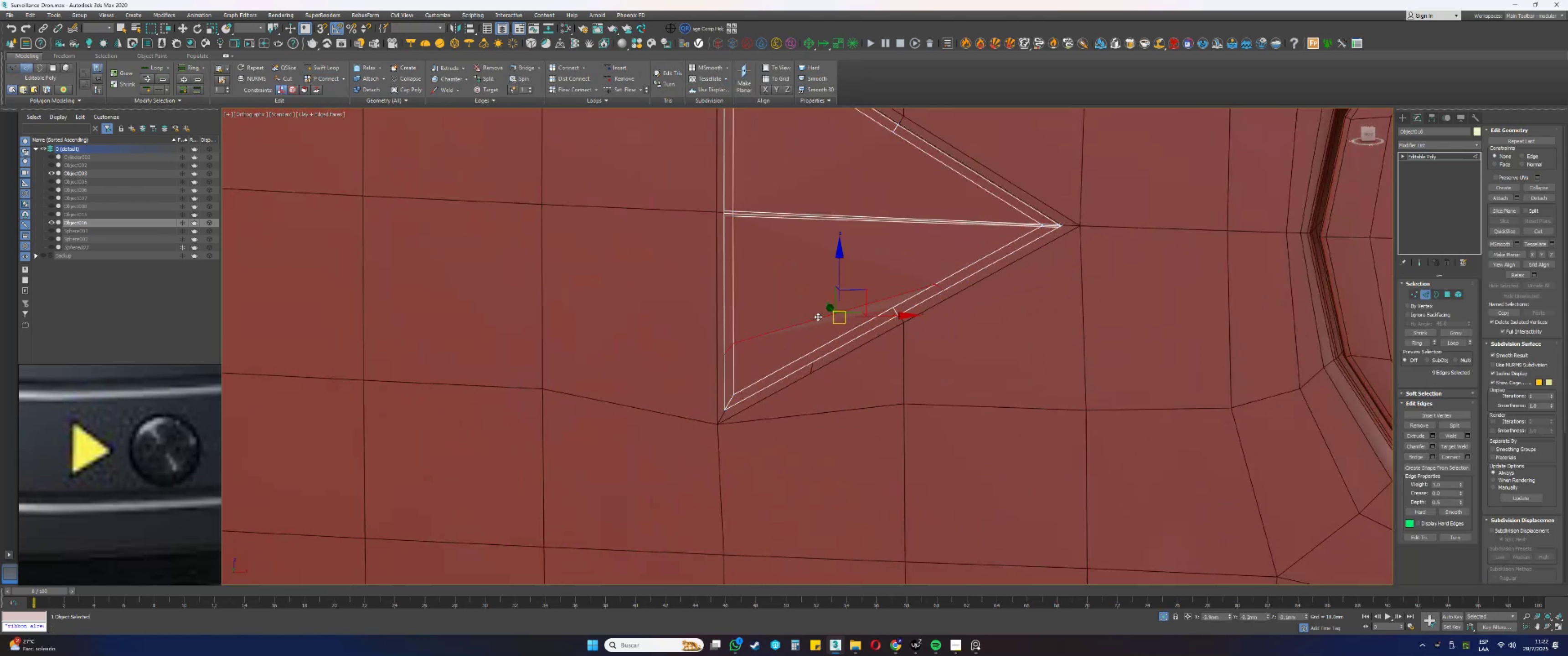 
key(Control+Backspace)
 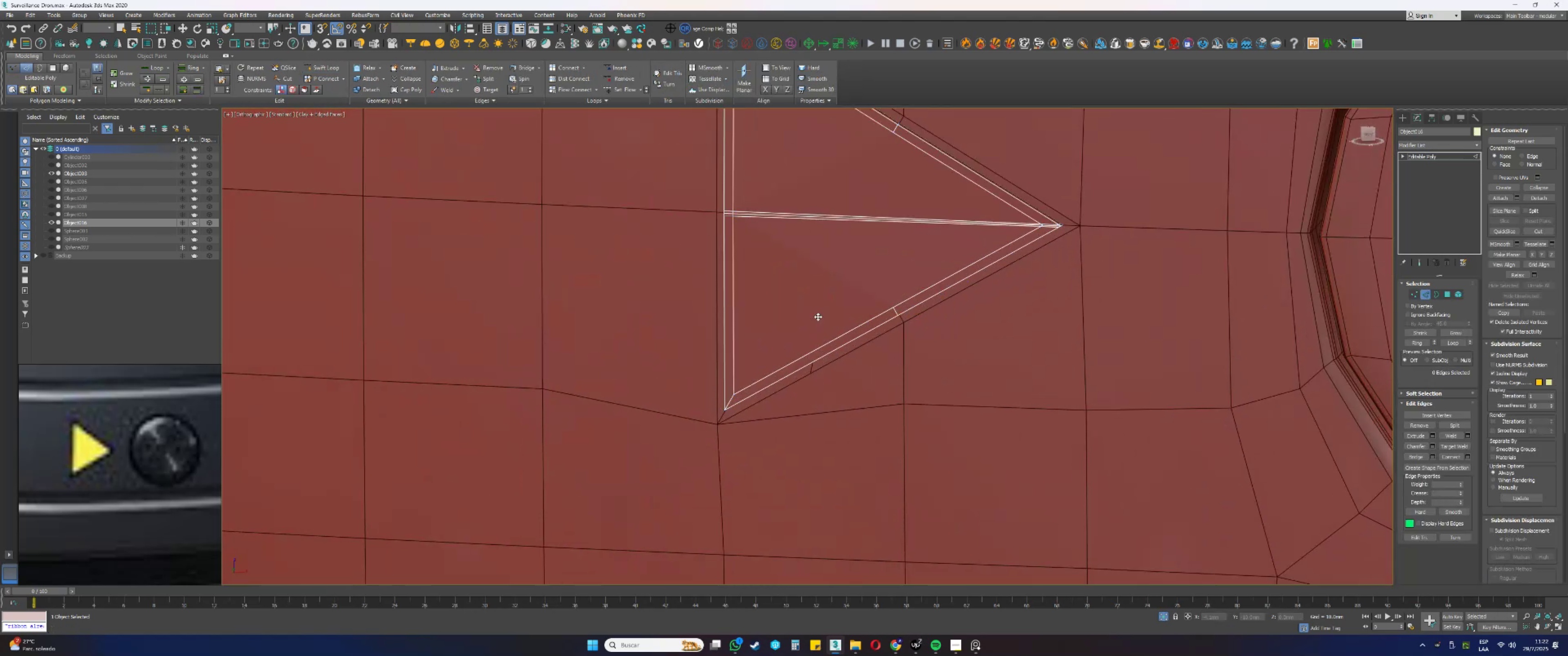 
scroll: coordinate [818, 317], scroll_direction: up, amount: 2.0
 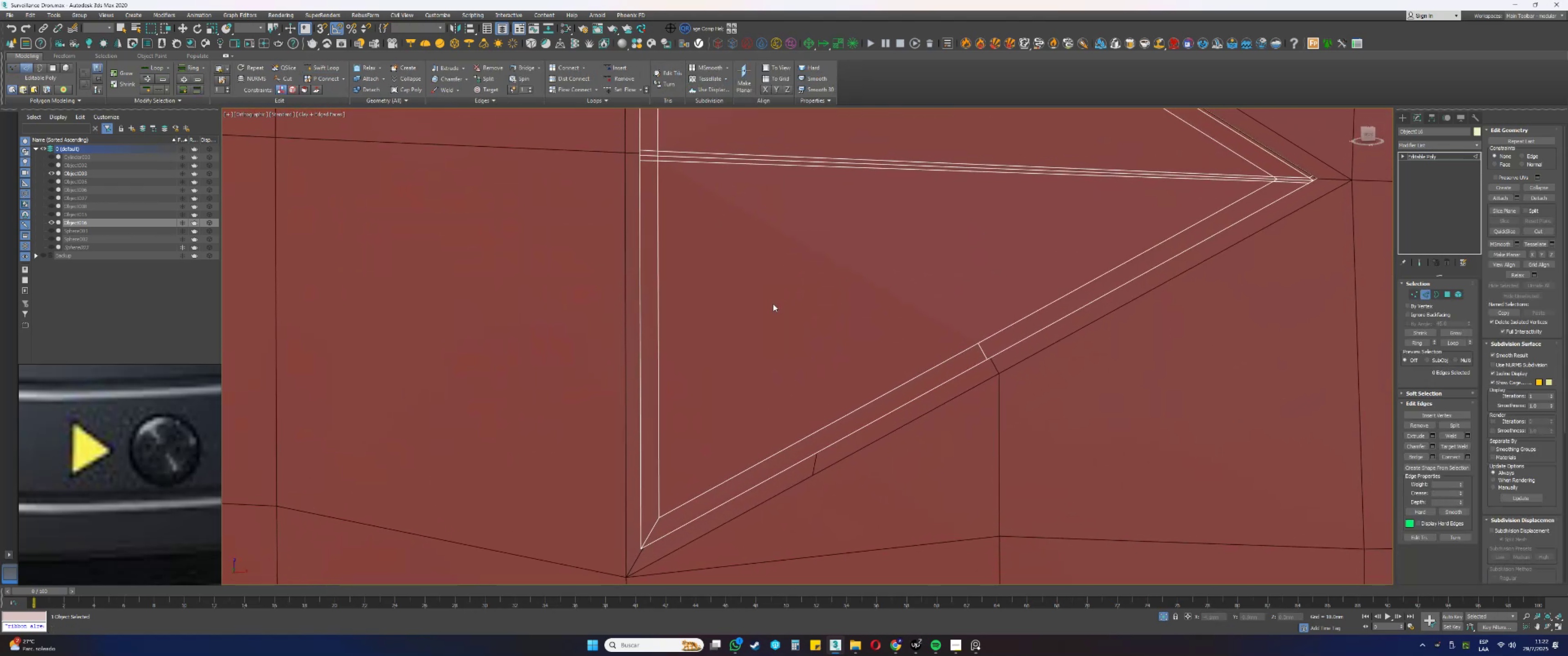 
left_click([326, 66])
 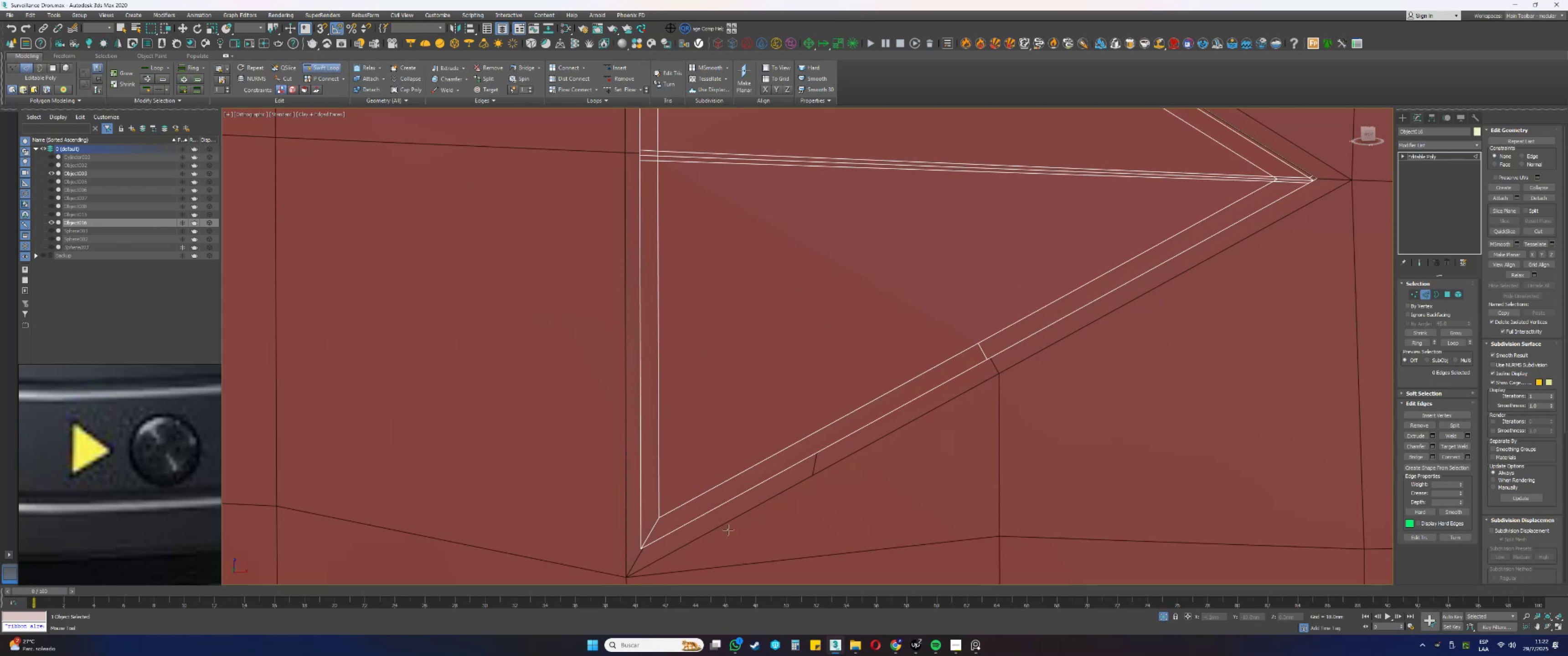 
scroll: coordinate [654, 513], scroll_direction: up, amount: 2.0
 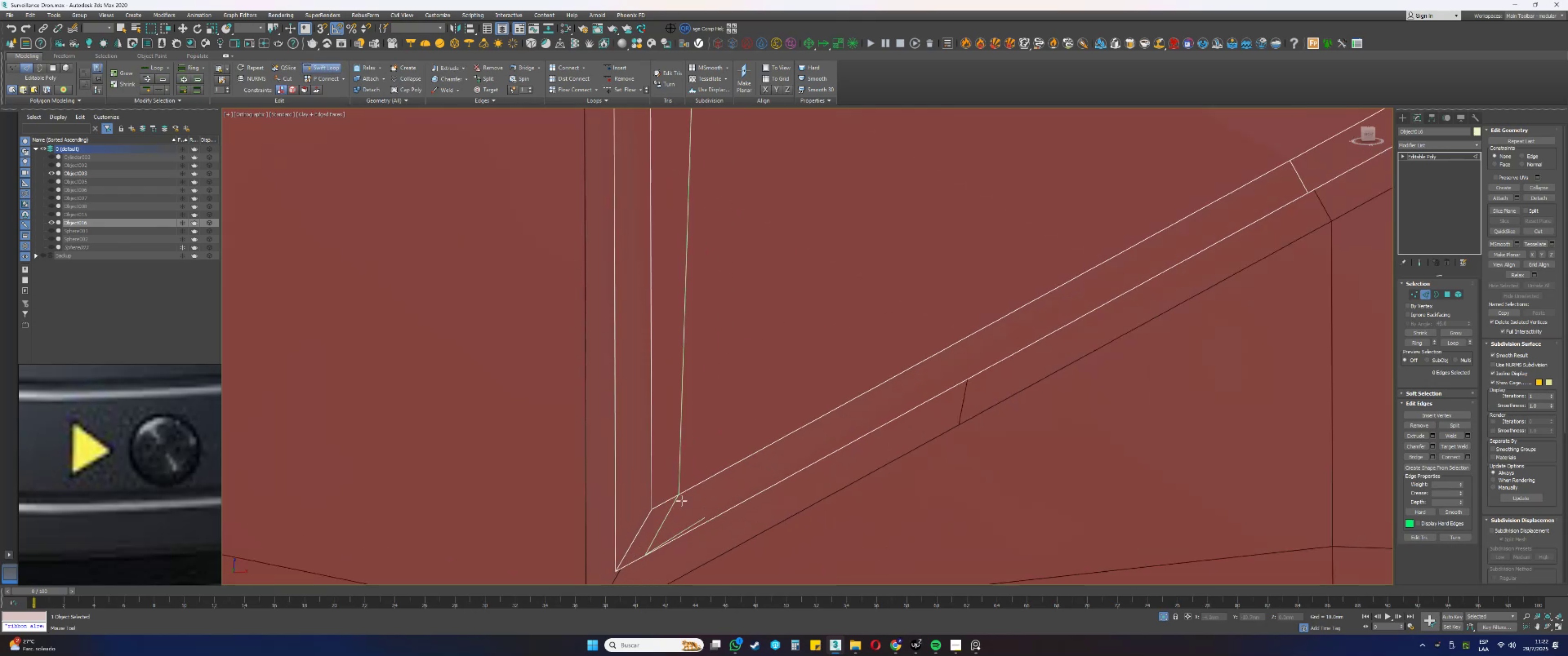 
scroll: coordinate [681, 501], scroll_direction: down, amount: 3.0
 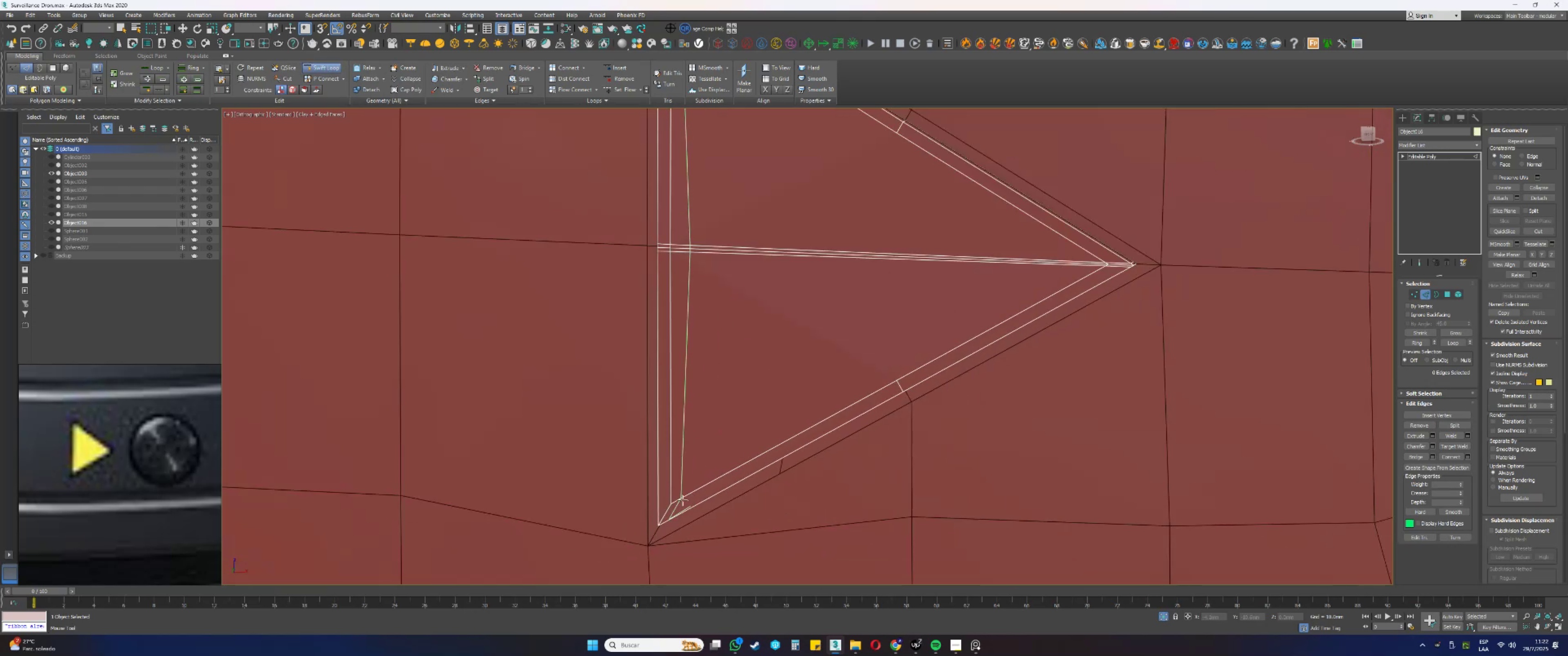 
left_click([682, 500])
 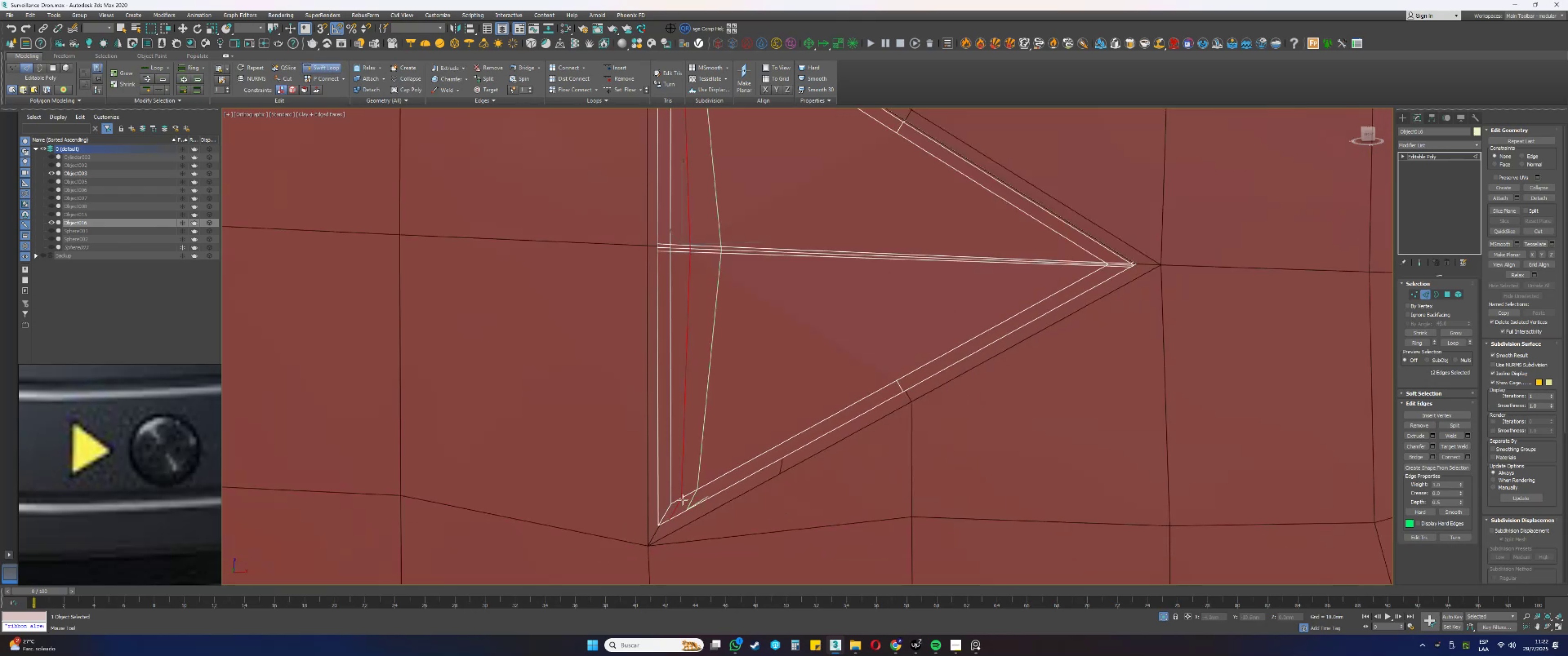 
scroll: coordinate [679, 503], scroll_direction: up, amount: 5.0
 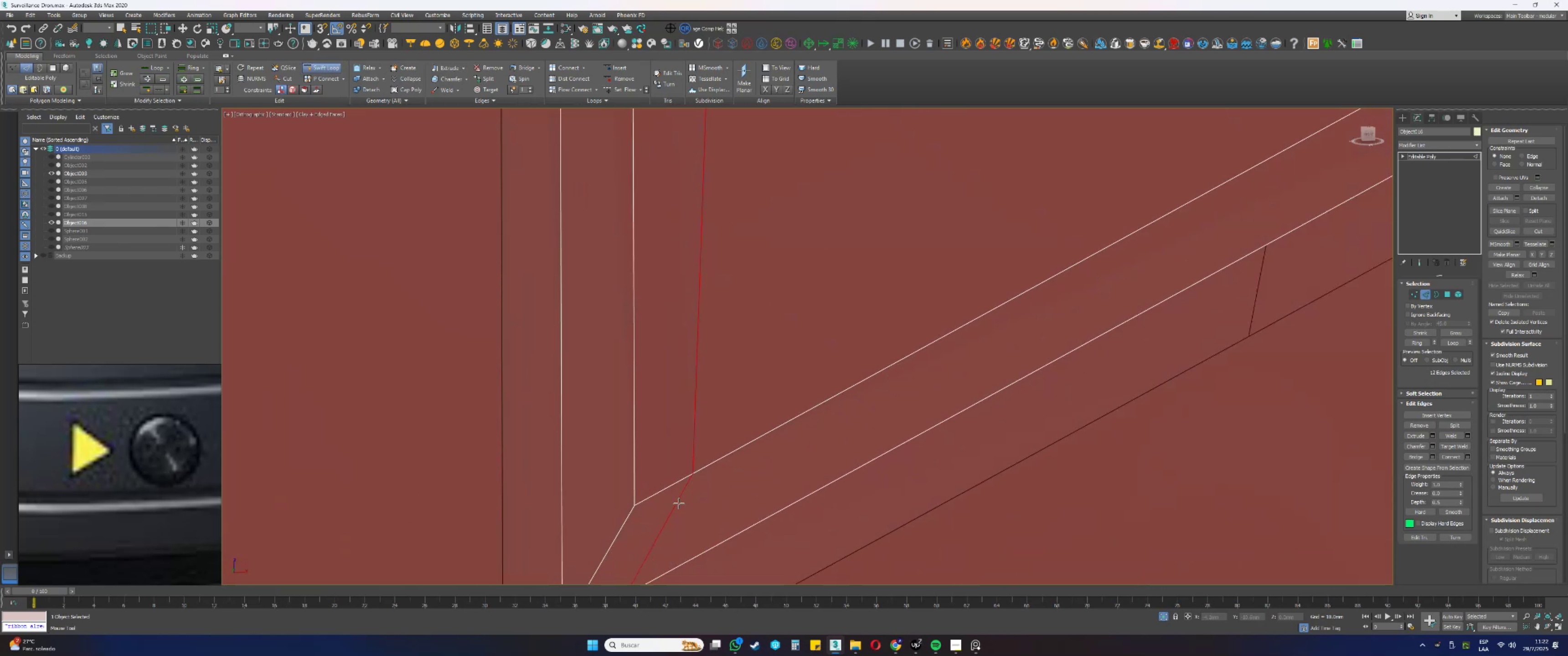 
hold_key(key=ControlLeft, duration=3.06)
hold_key(key=AltLeft, duration=1.52)
left_click_drag(start_coordinate=[682, 491], to_coordinate=[646, 516])
 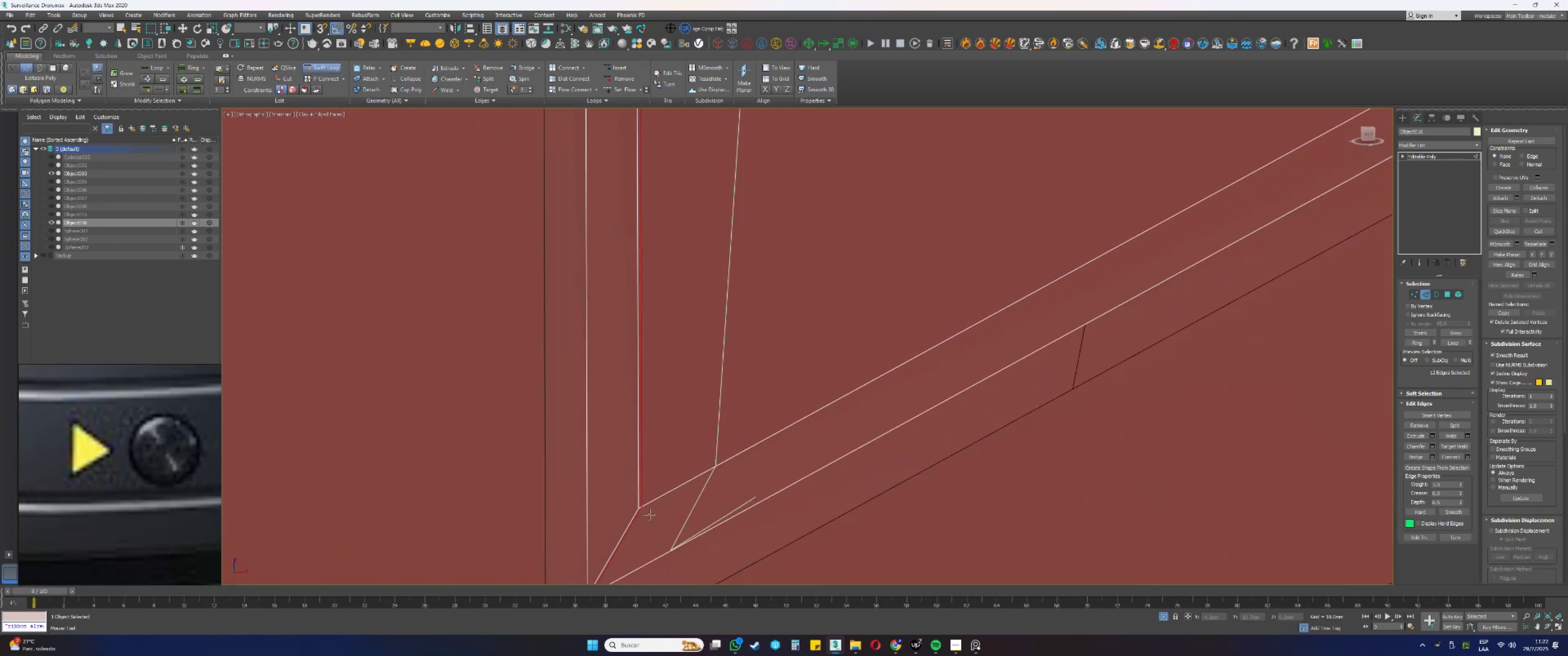 
hold_key(key=AltLeft, duration=1.52)
 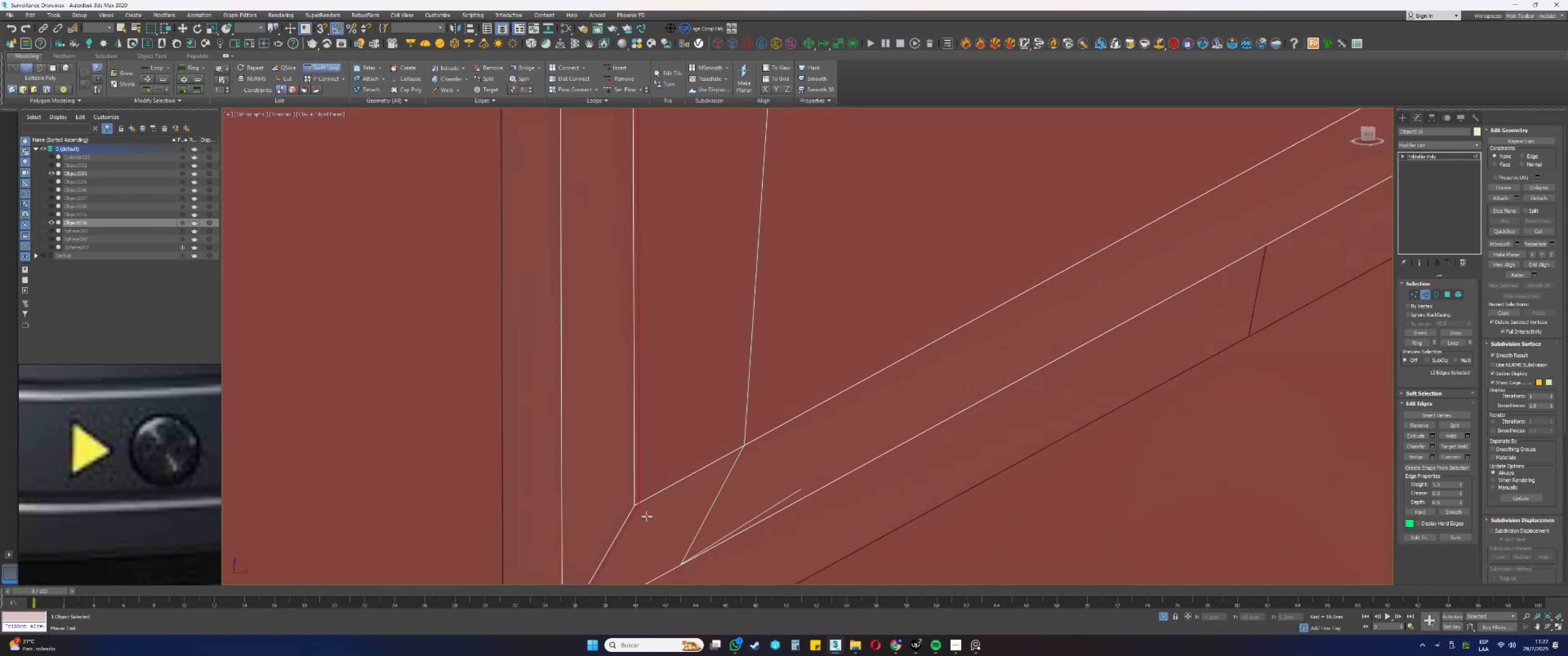 
scroll: coordinate [650, 514], scroll_direction: down, amount: 6.0
 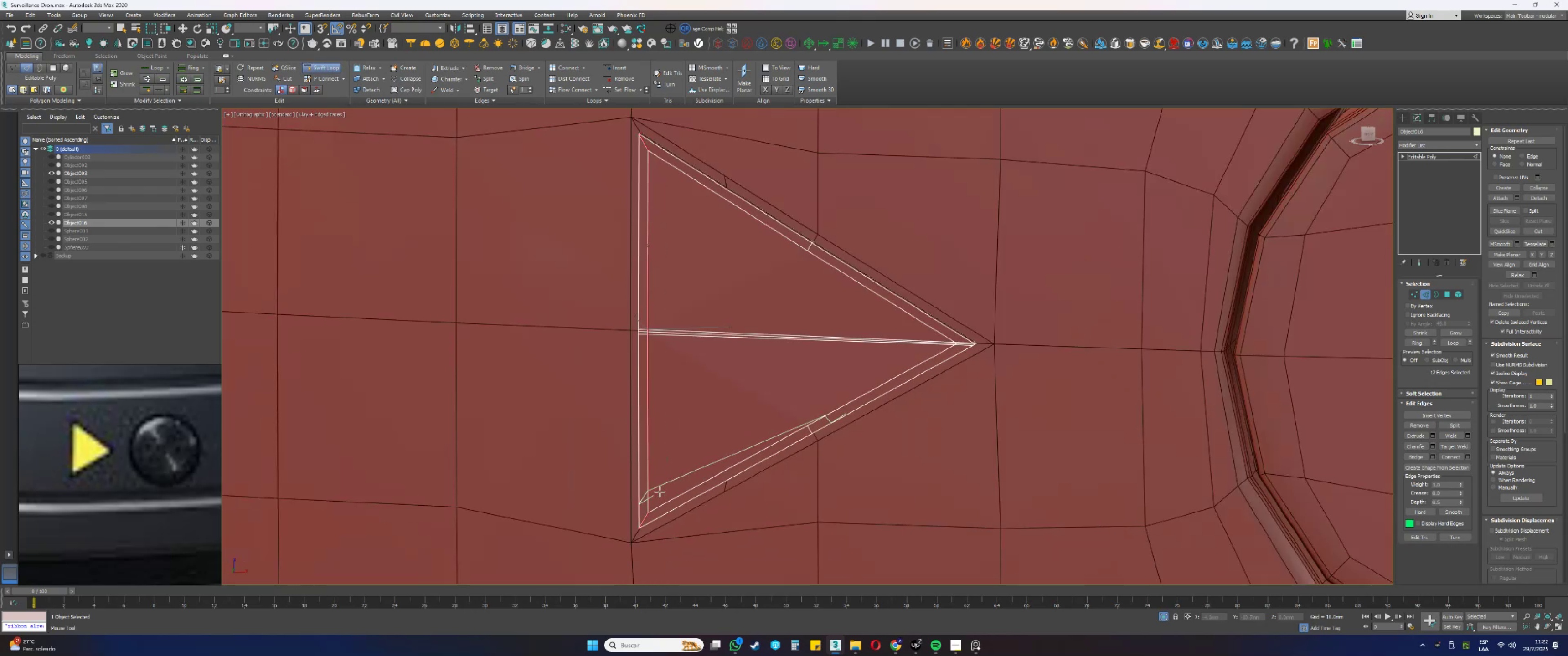 
scroll: coordinate [636, 524], scroll_direction: up, amount: 6.0
 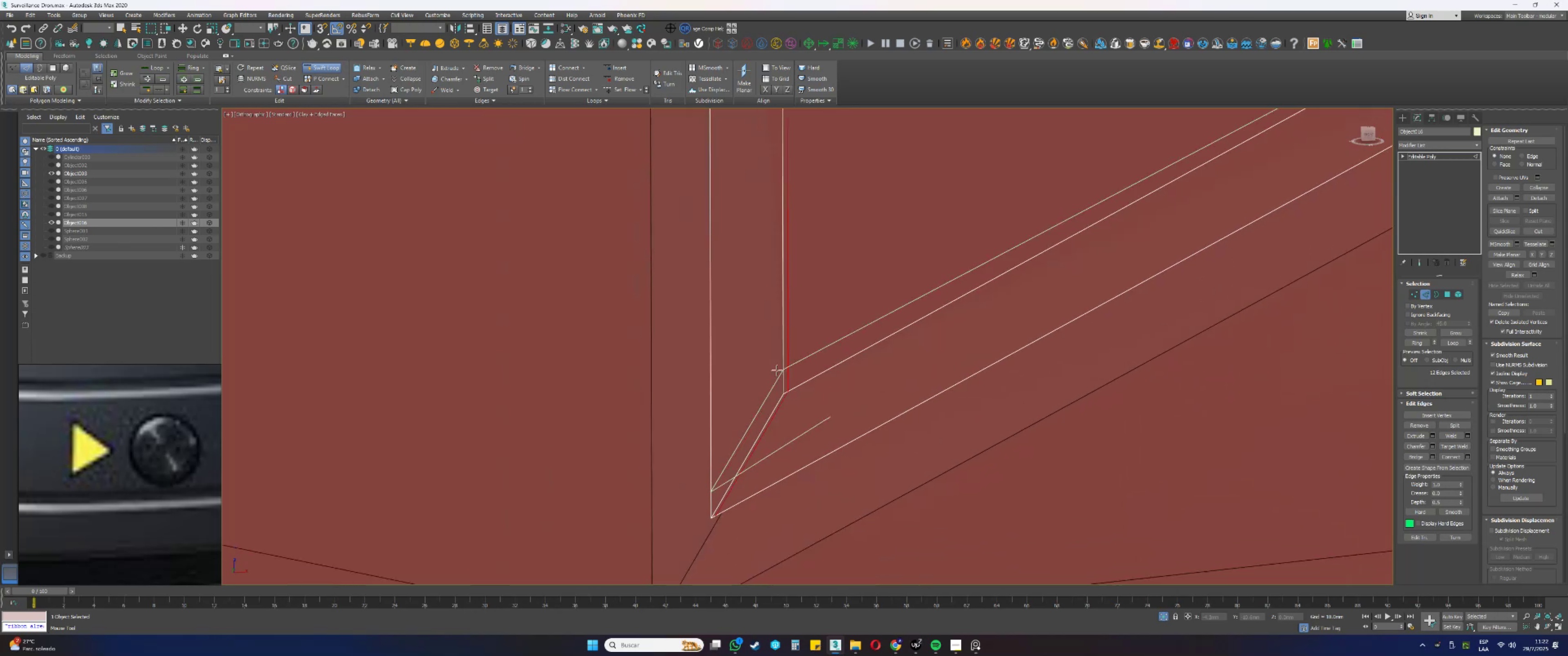 
key(Control+ControlLeft)
 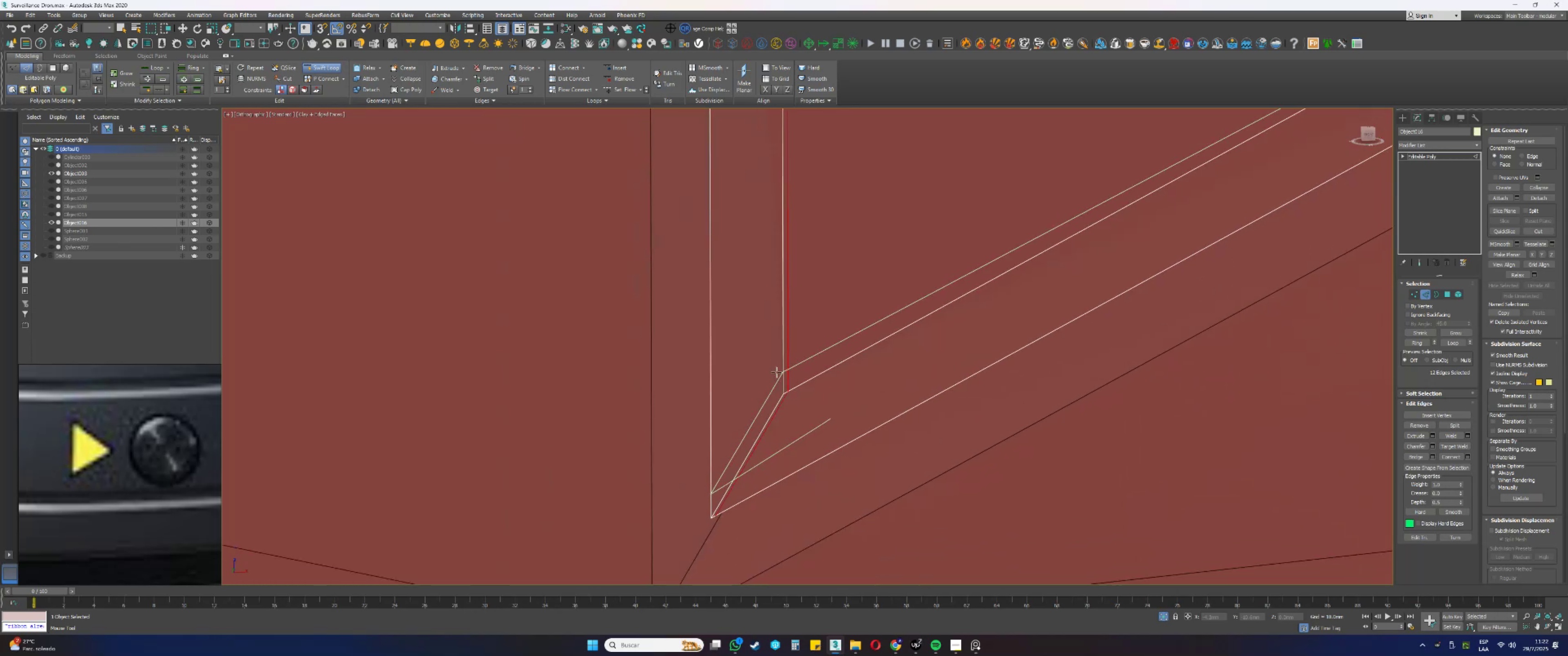 
key(Control+Z)
 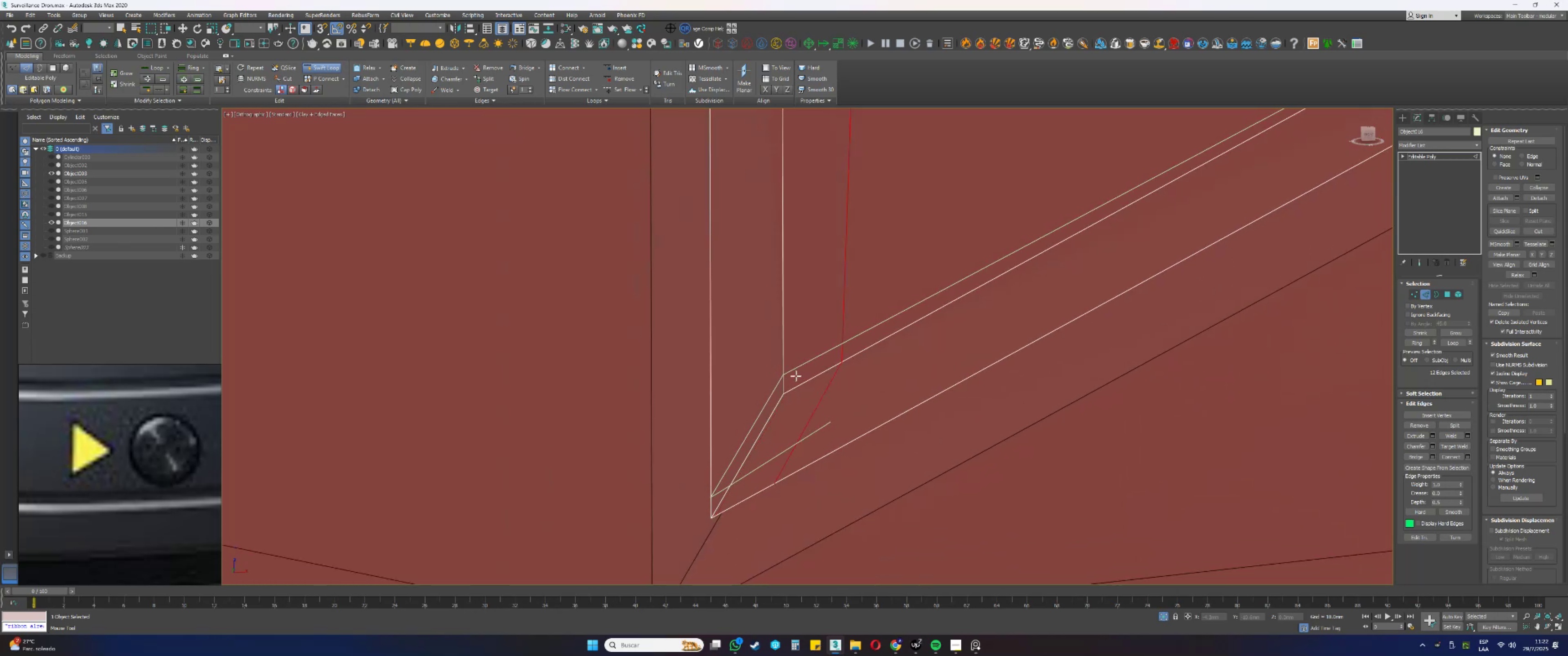 
hold_key(key=ControlLeft, duration=2.6)
hold_key(key=AltLeft, duration=1.52)
left_click_drag(start_coordinate=[837, 370], to_coordinate=[798, 394])
 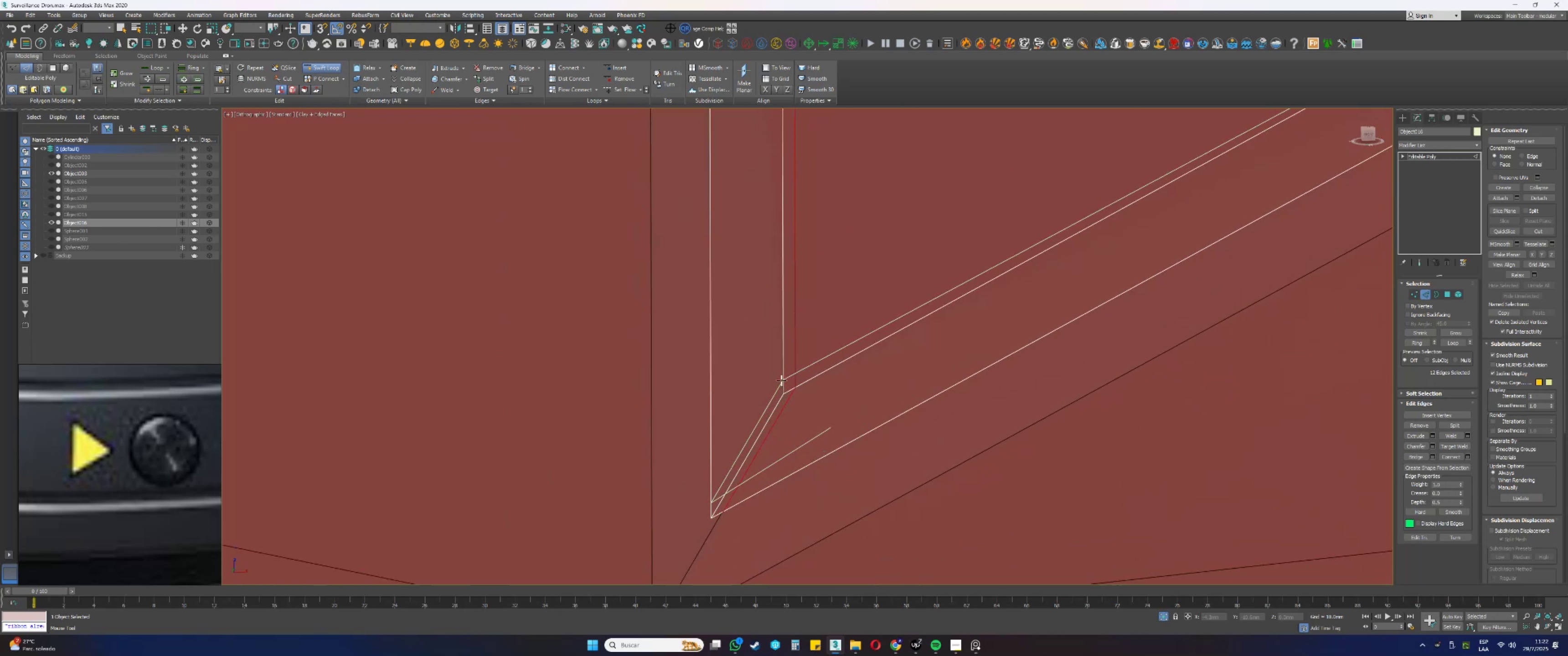 
hold_key(key=AltLeft, duration=0.82)
 